 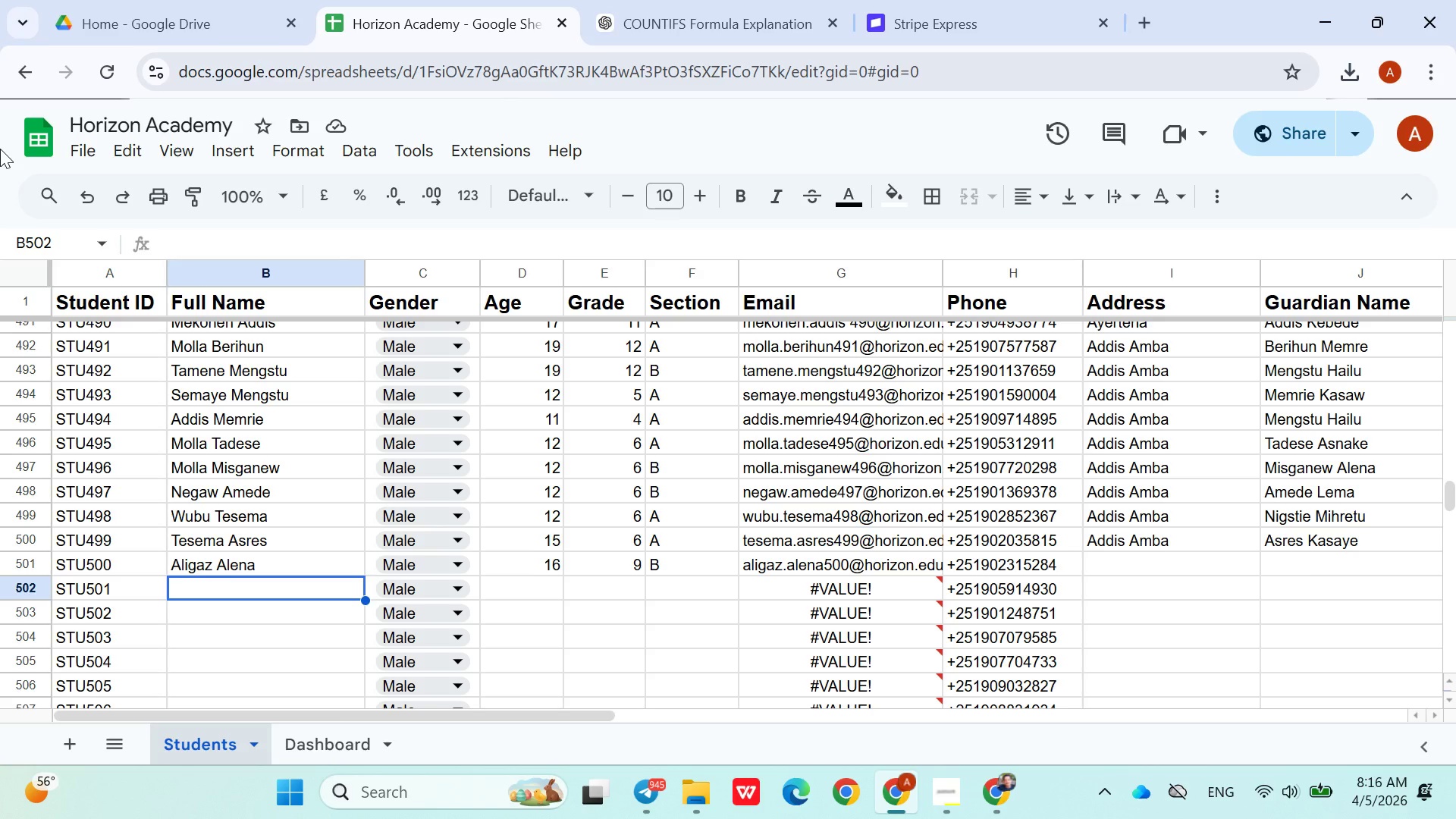 
left_click_drag(start_coordinate=[0, 149], to_coordinate=[250, 594])
 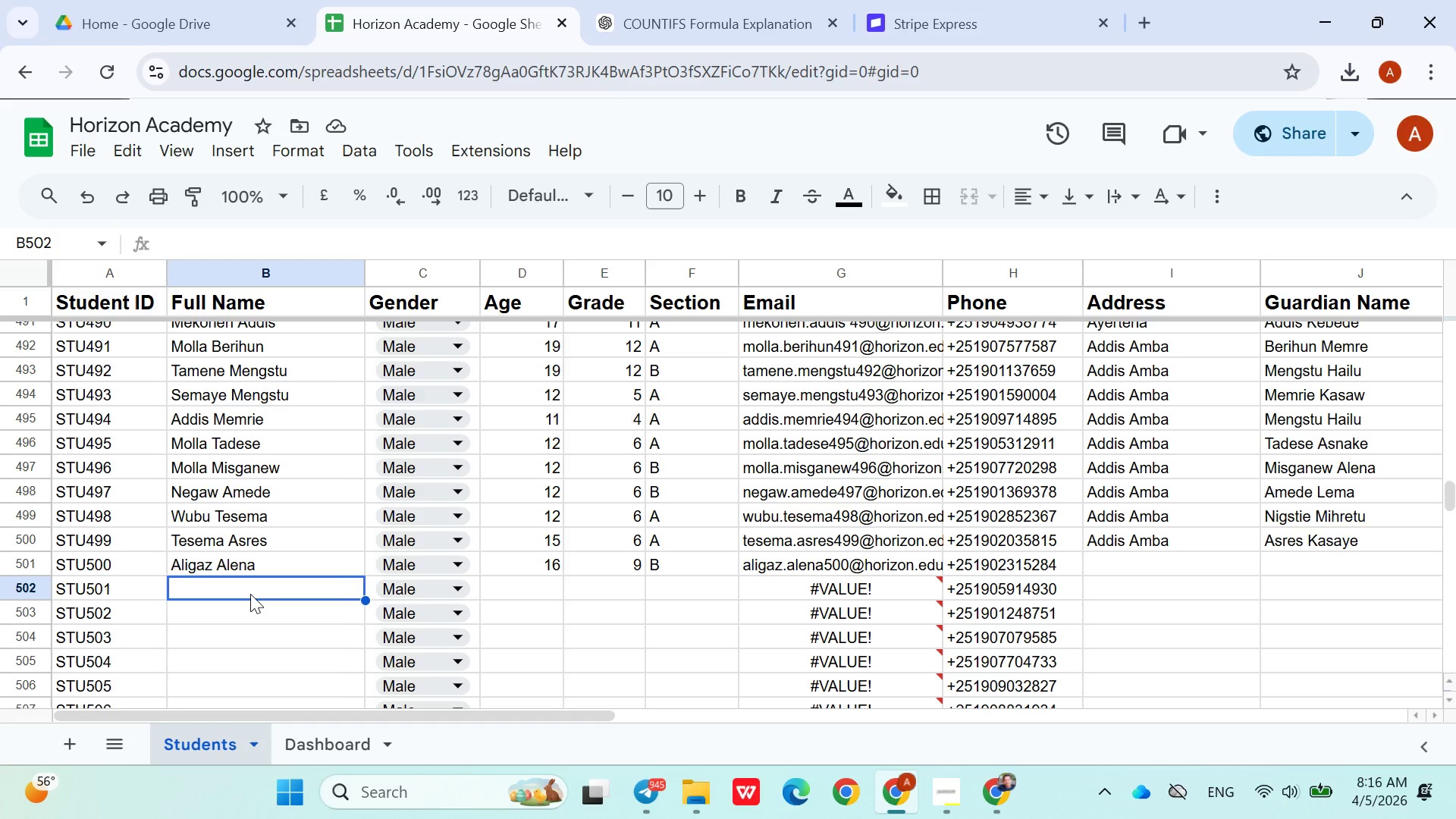 
type(as)
 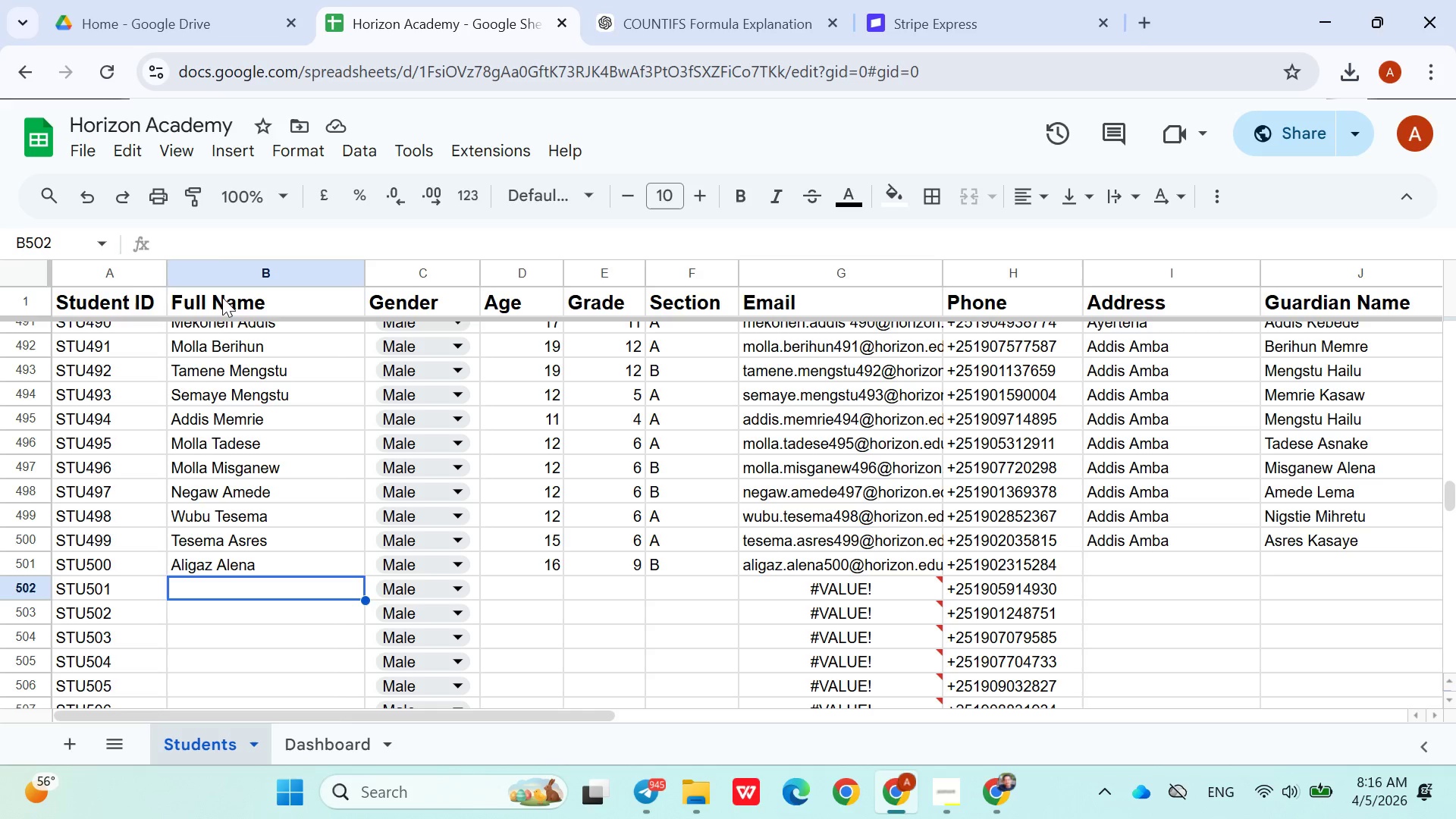 
left_click([250, 594])
 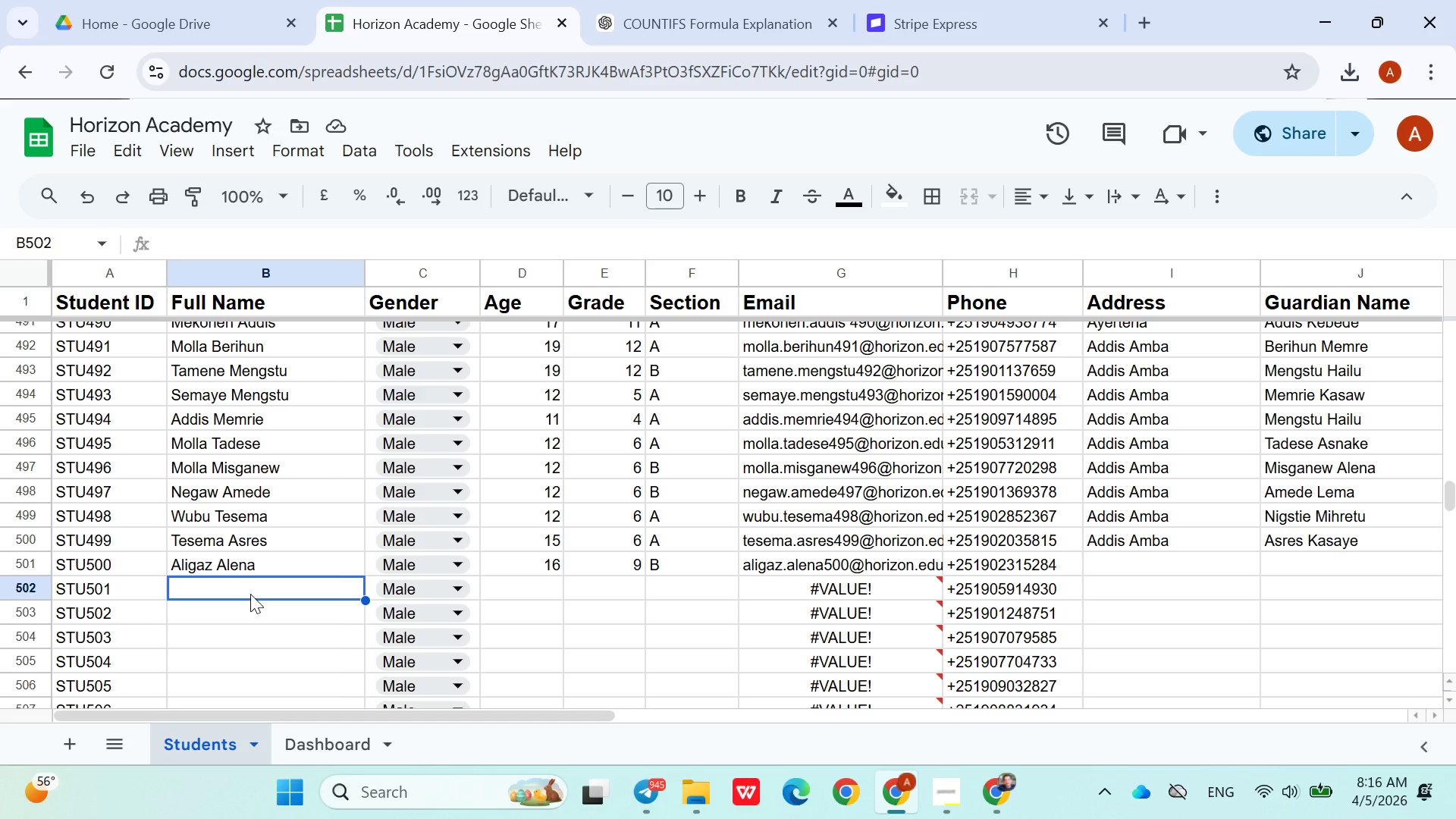 
type(a)
key(Backspace)
type(Asnakech Bekele)
 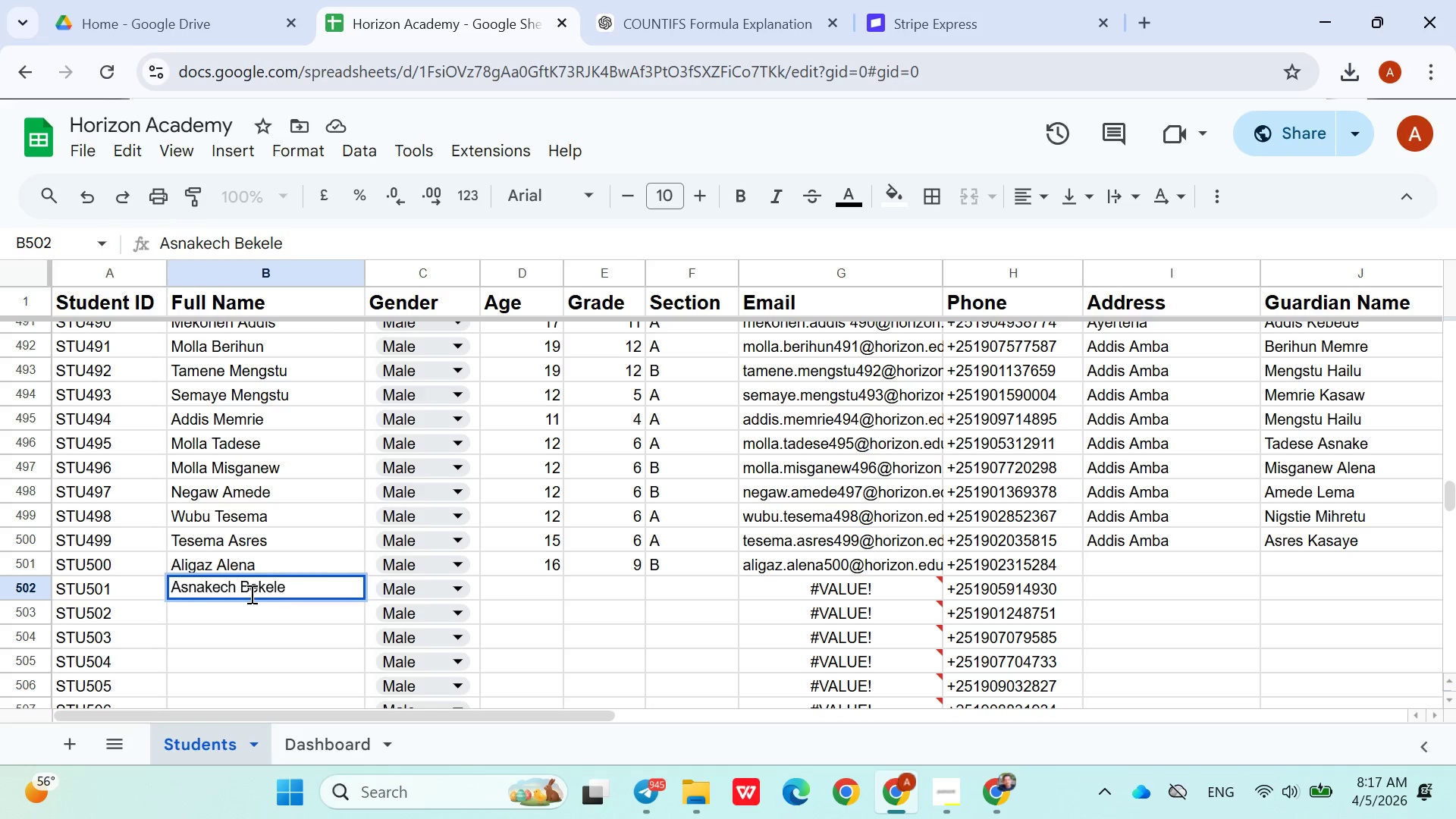 
left_click([393, 590])
 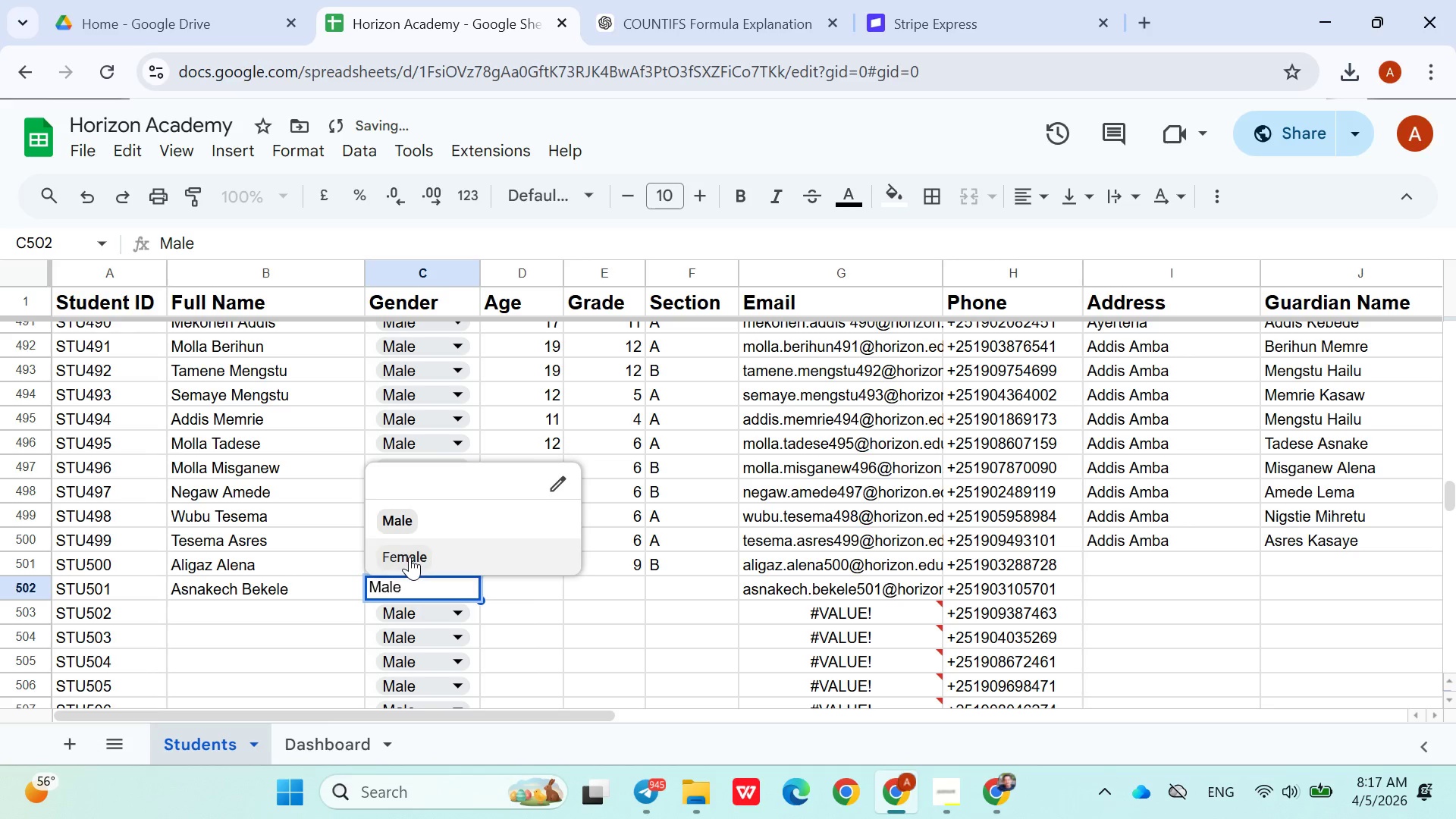 
left_click([412, 557])
 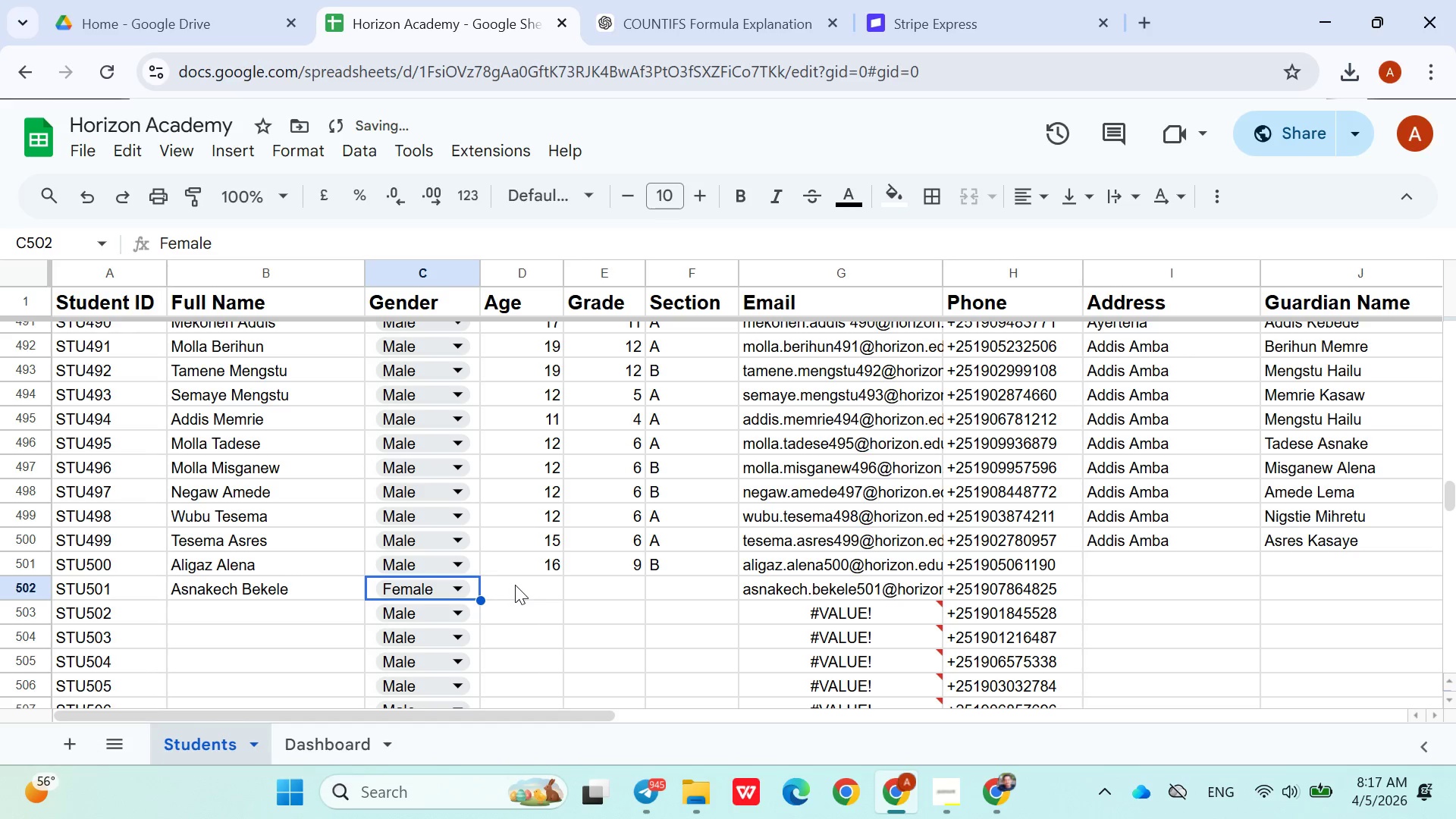 
left_click([515, 585])
 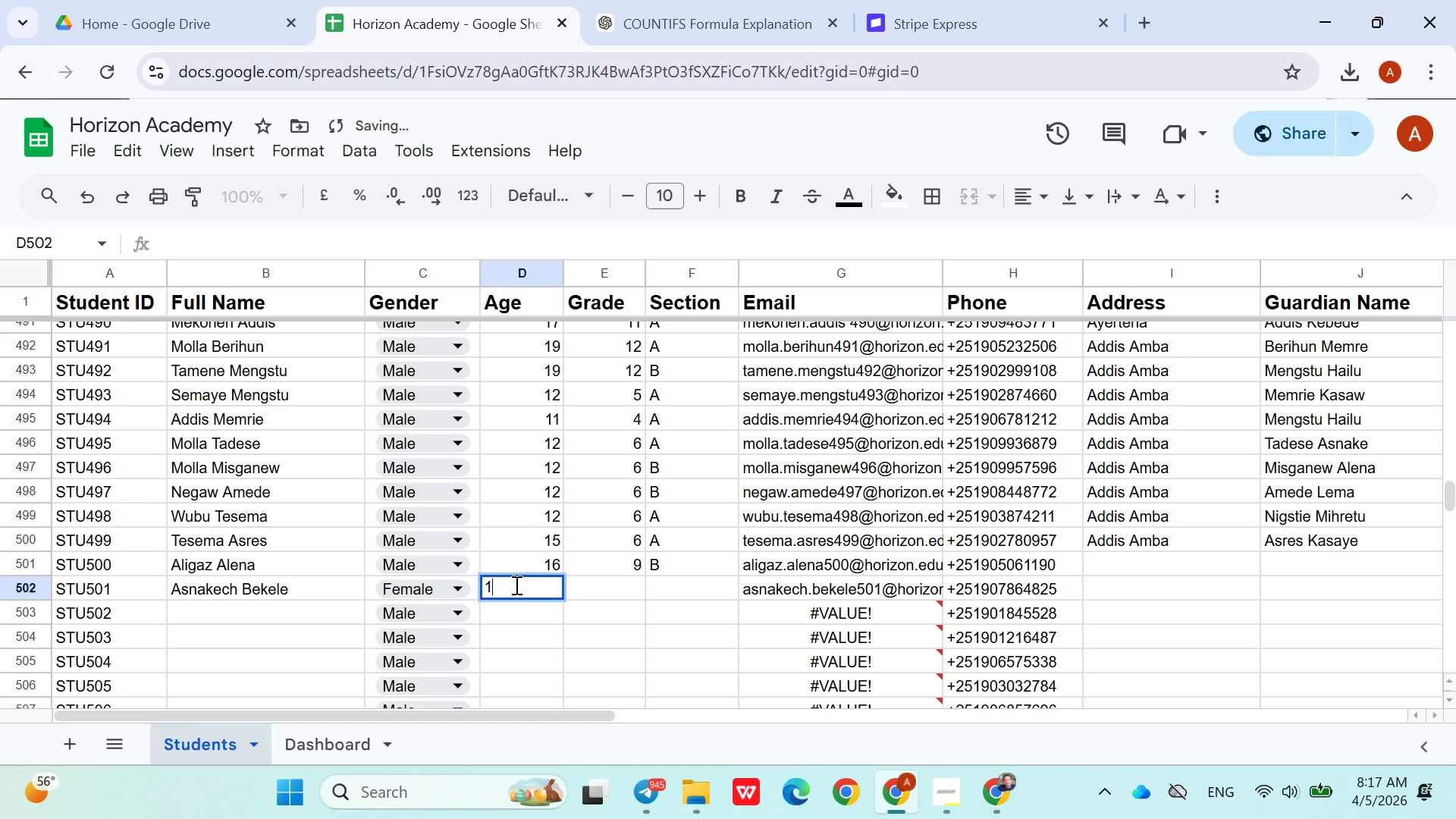 
type(12)
 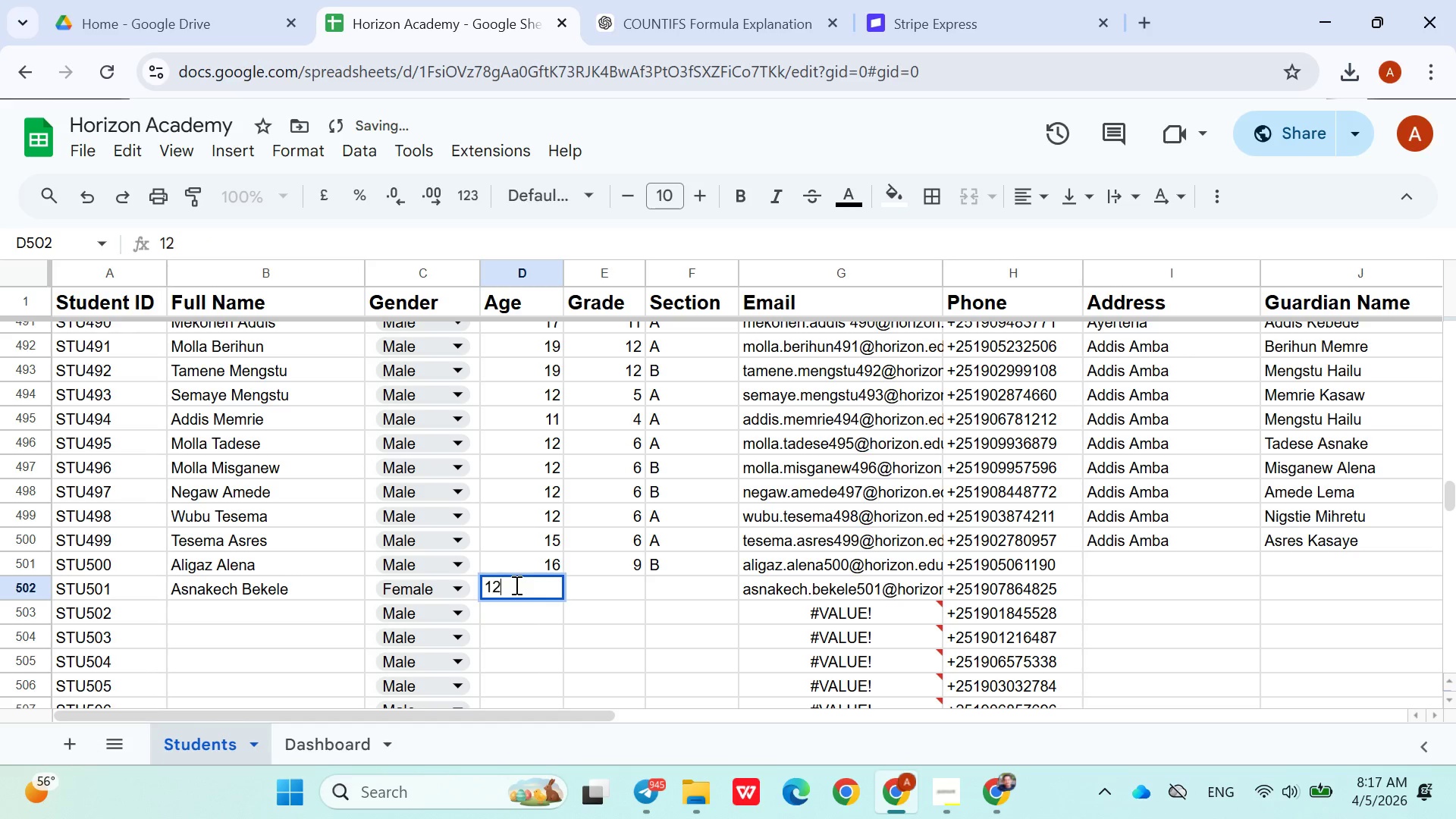 
left_click([515, 585])
 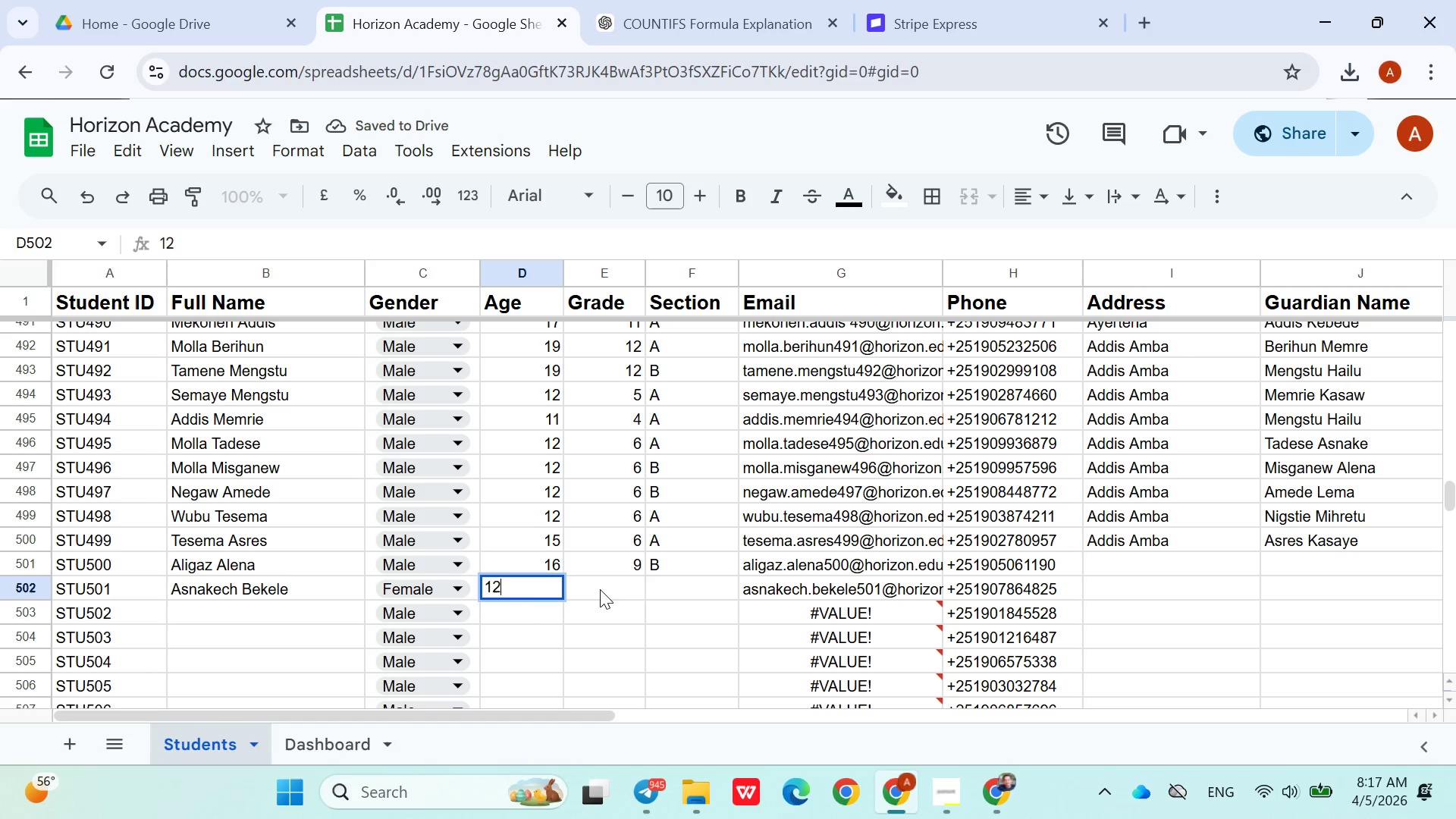 
left_click([603, 590])
 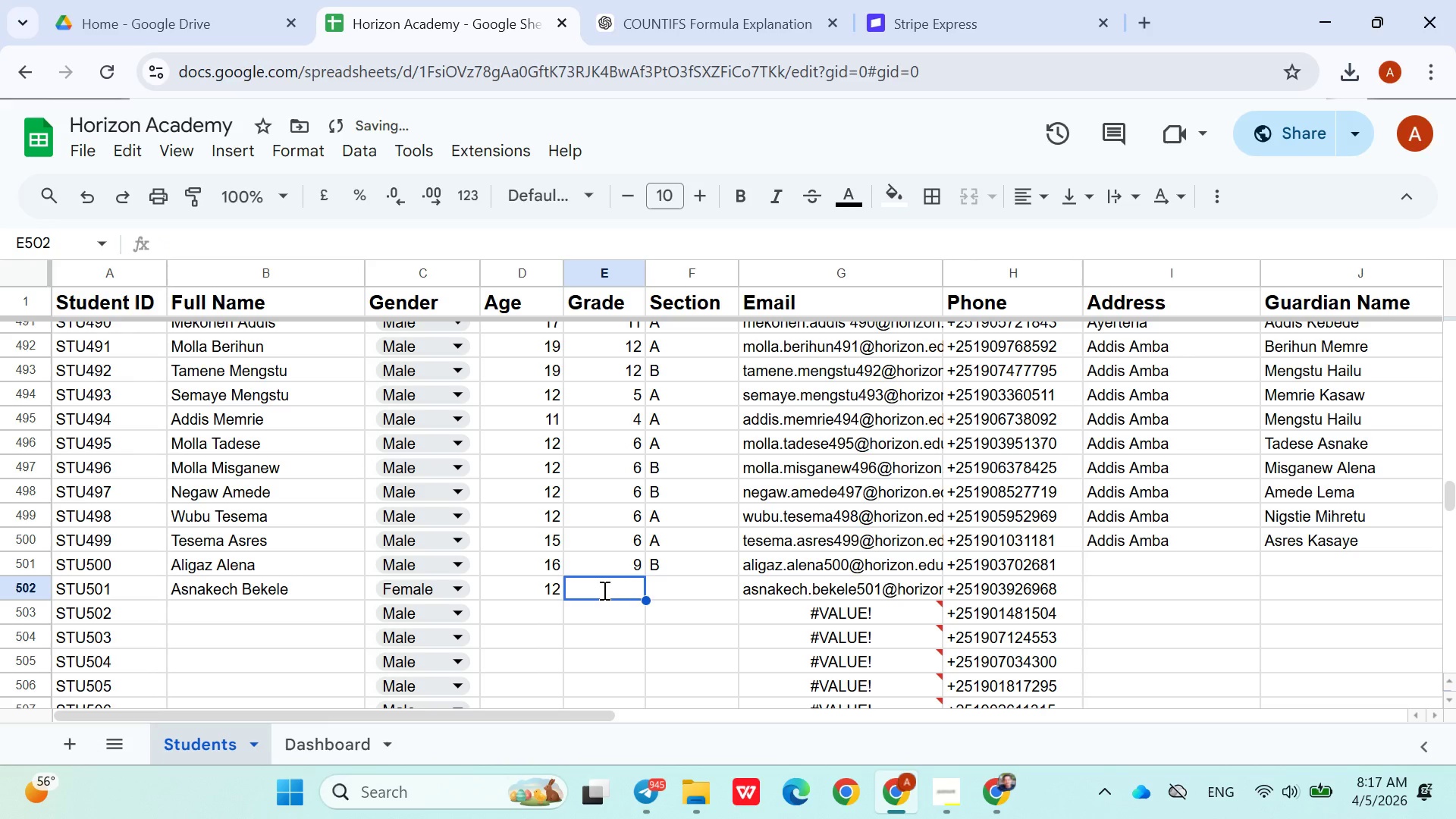 
key(5)
 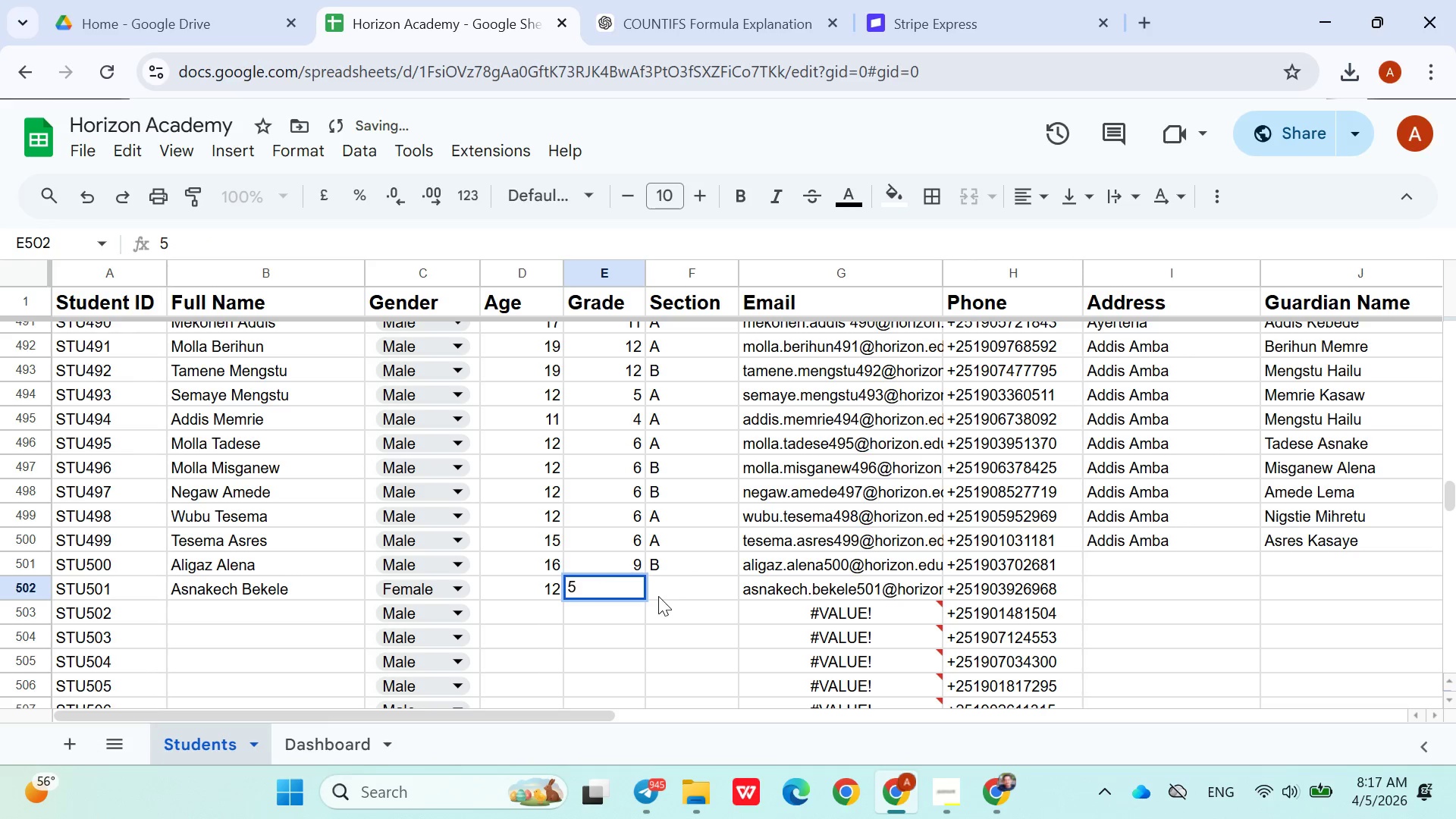 
left_click([676, 595])
 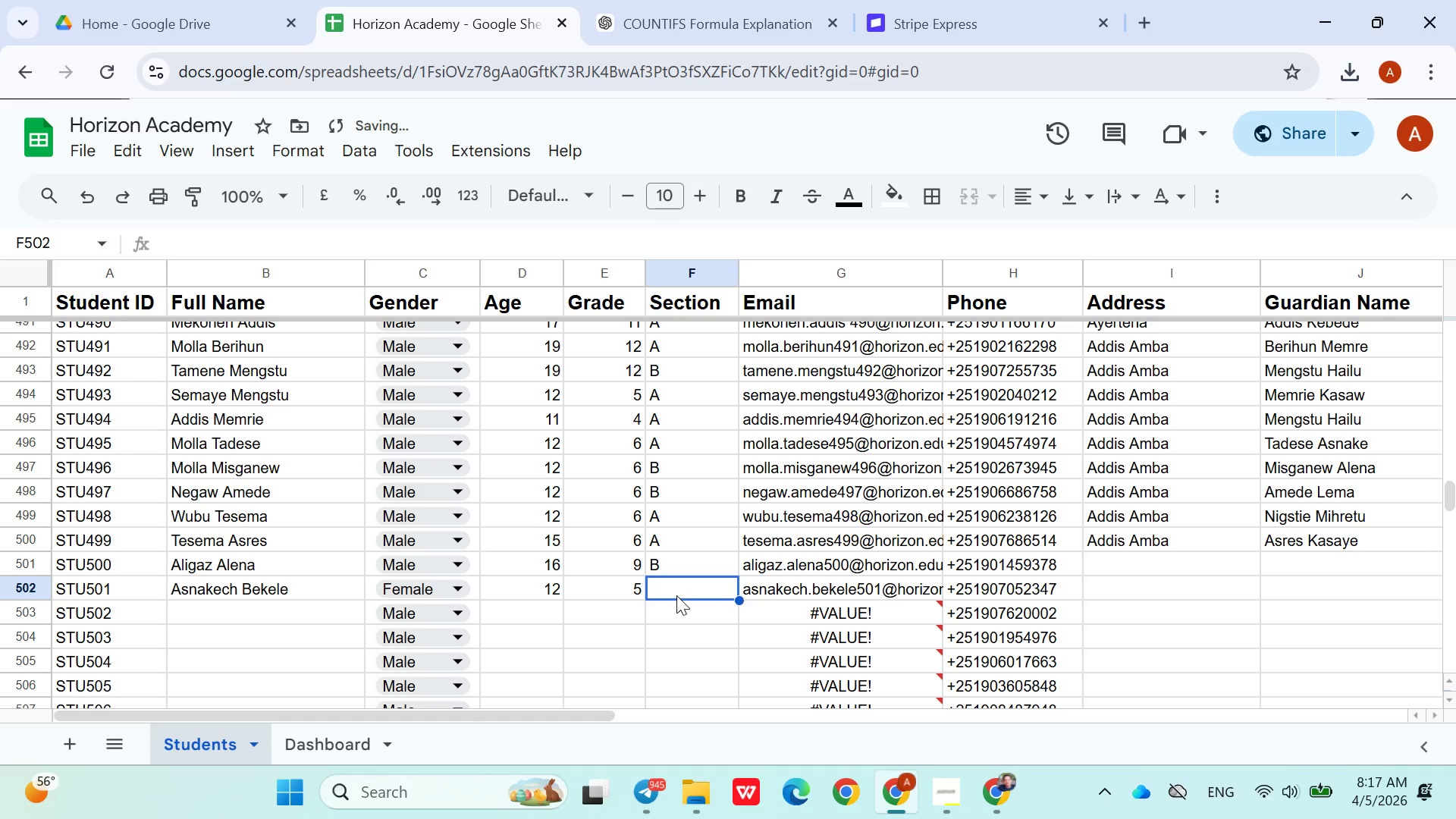 
key(Shift+ShiftLeft)
 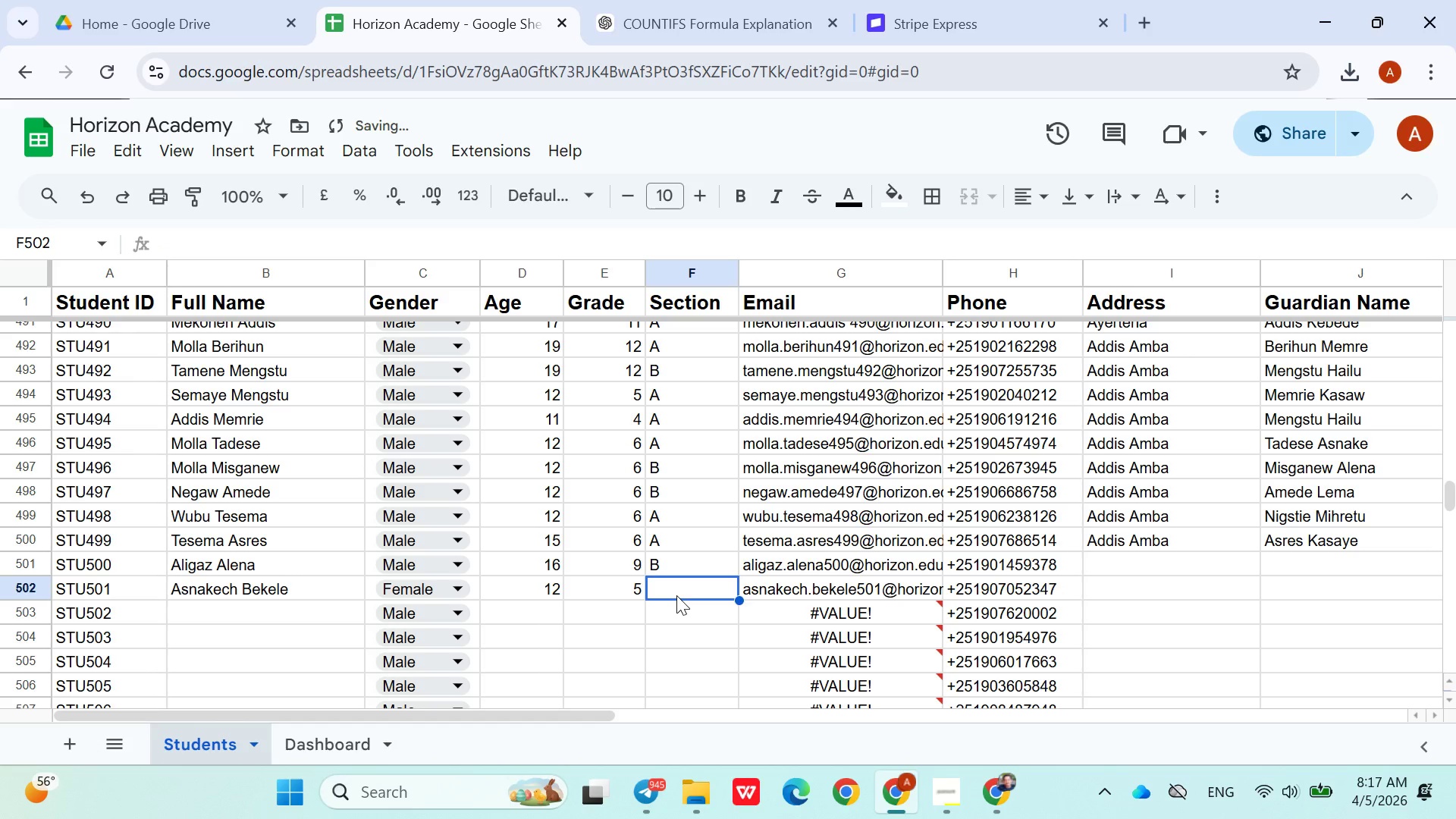 
key(Shift+A)
 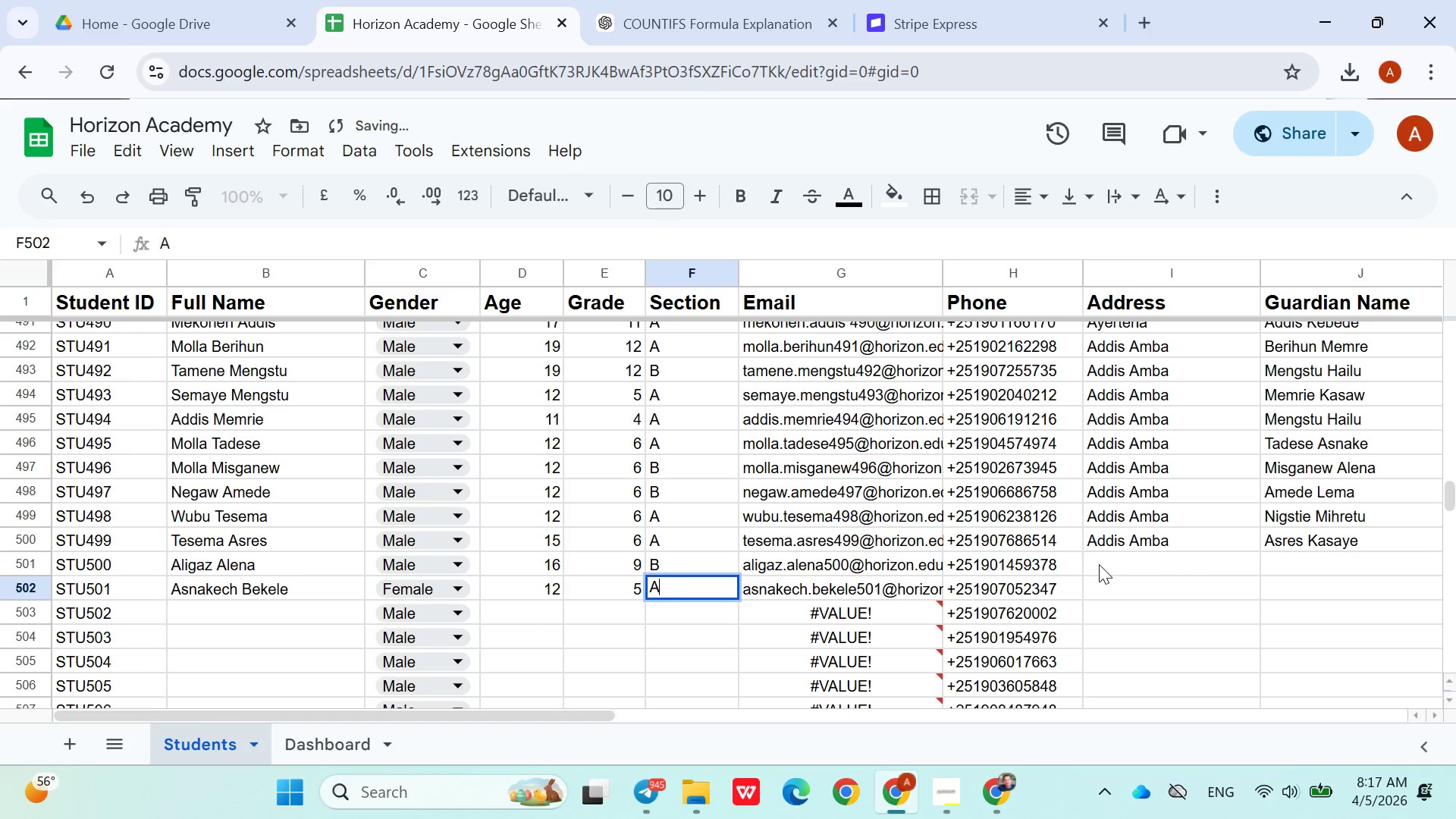 
left_click([1100, 564])
 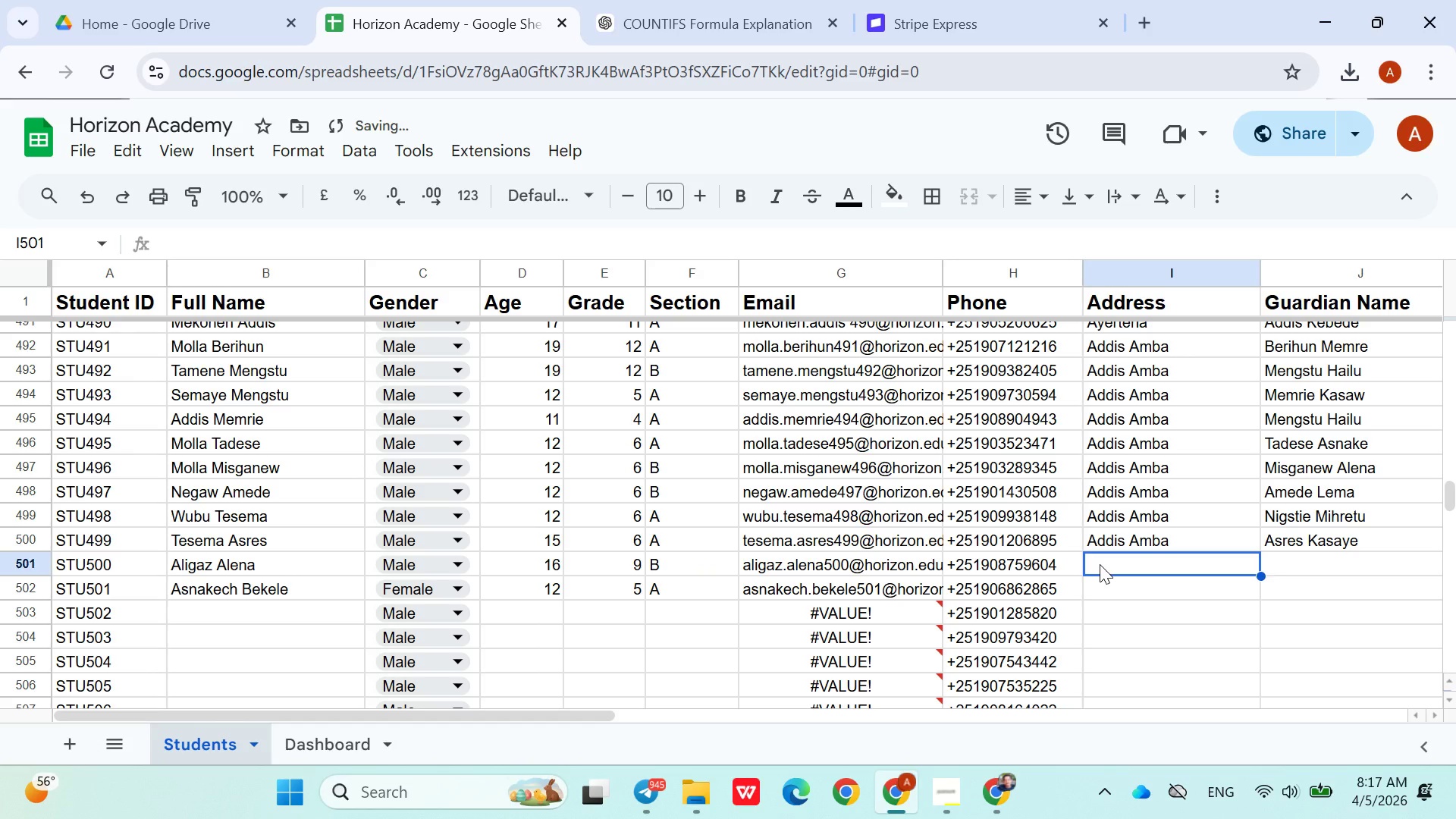 
type(Add)
 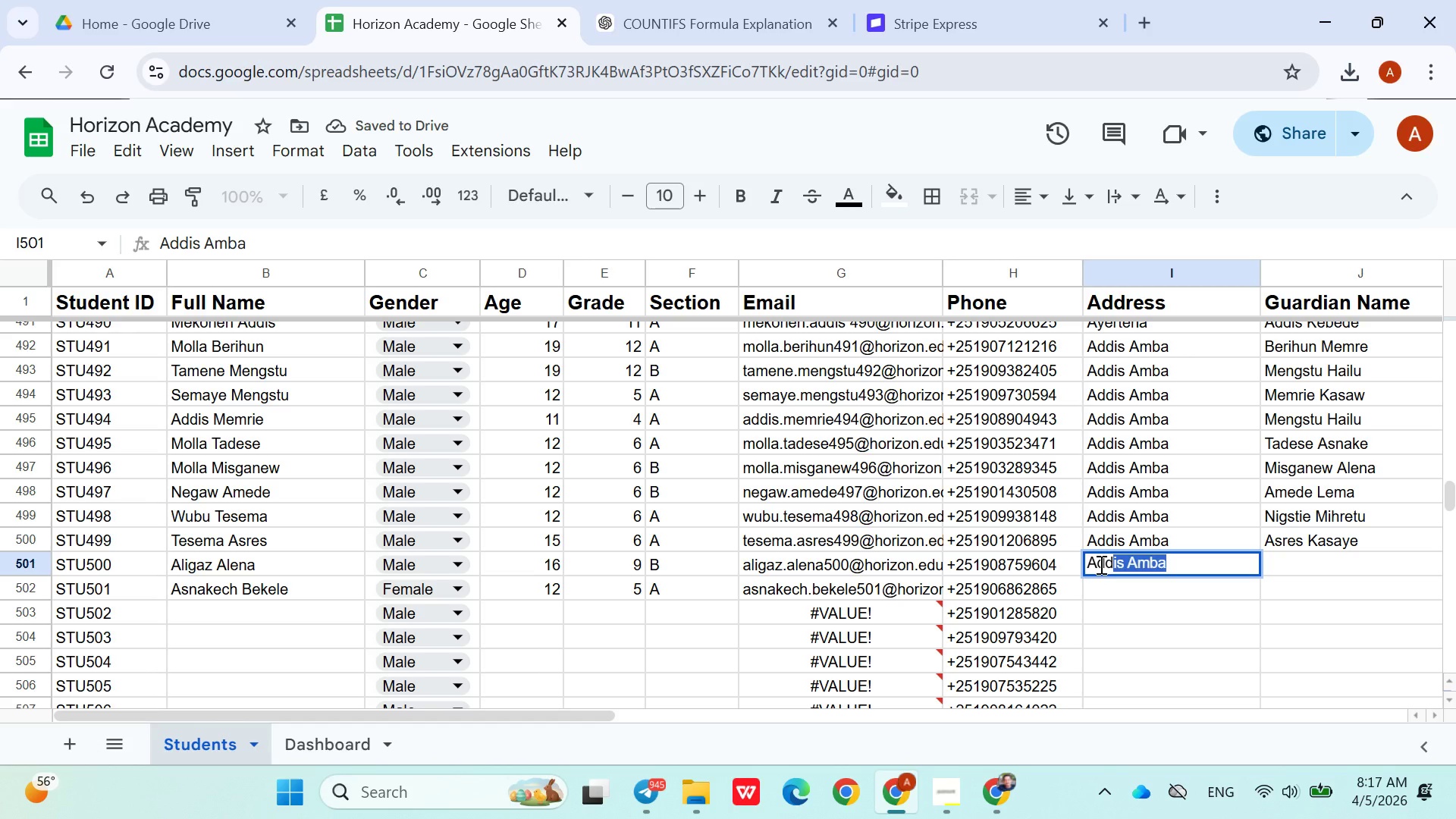 
key(ArrowDown)
 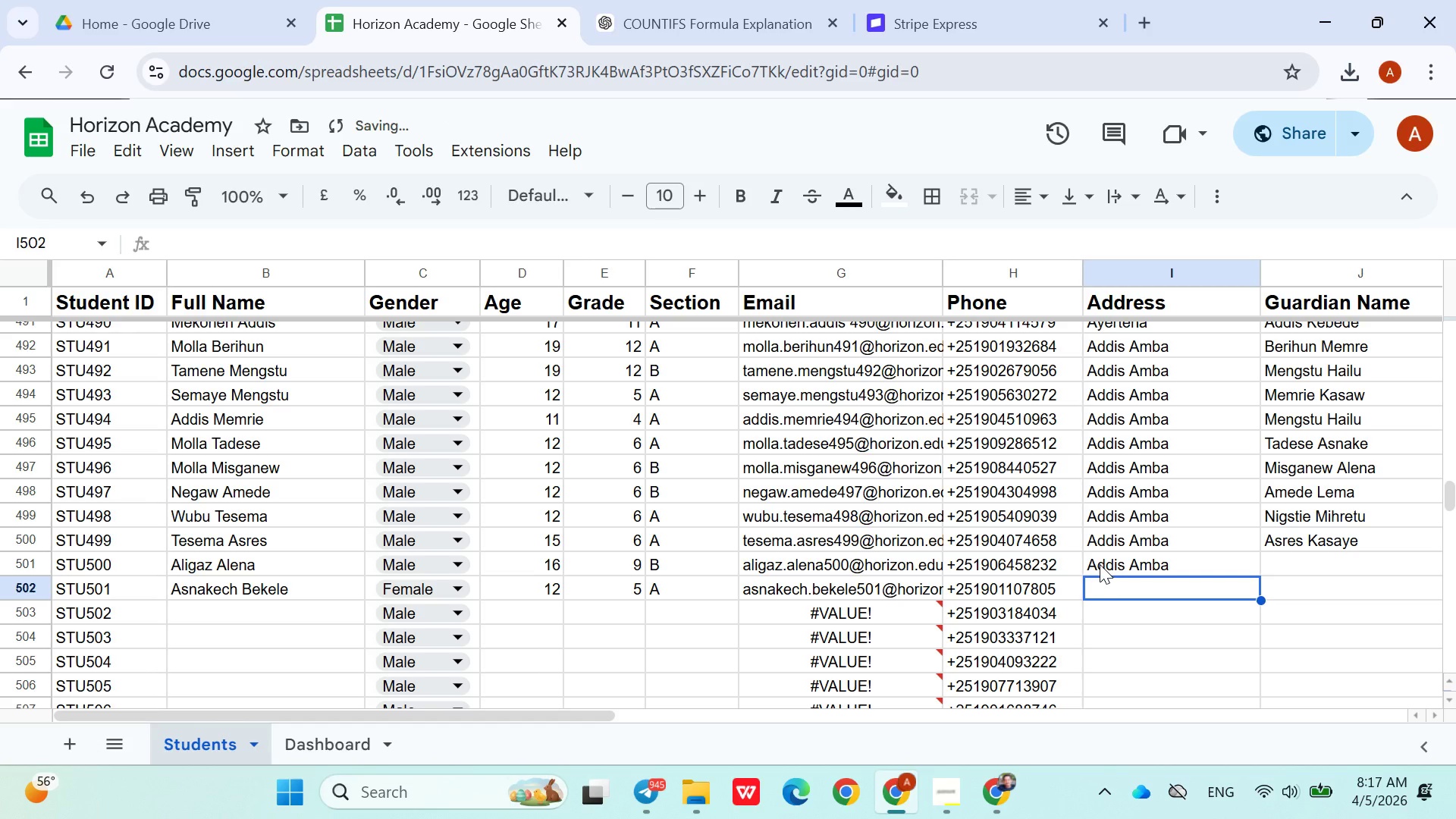 
type(Kom)
 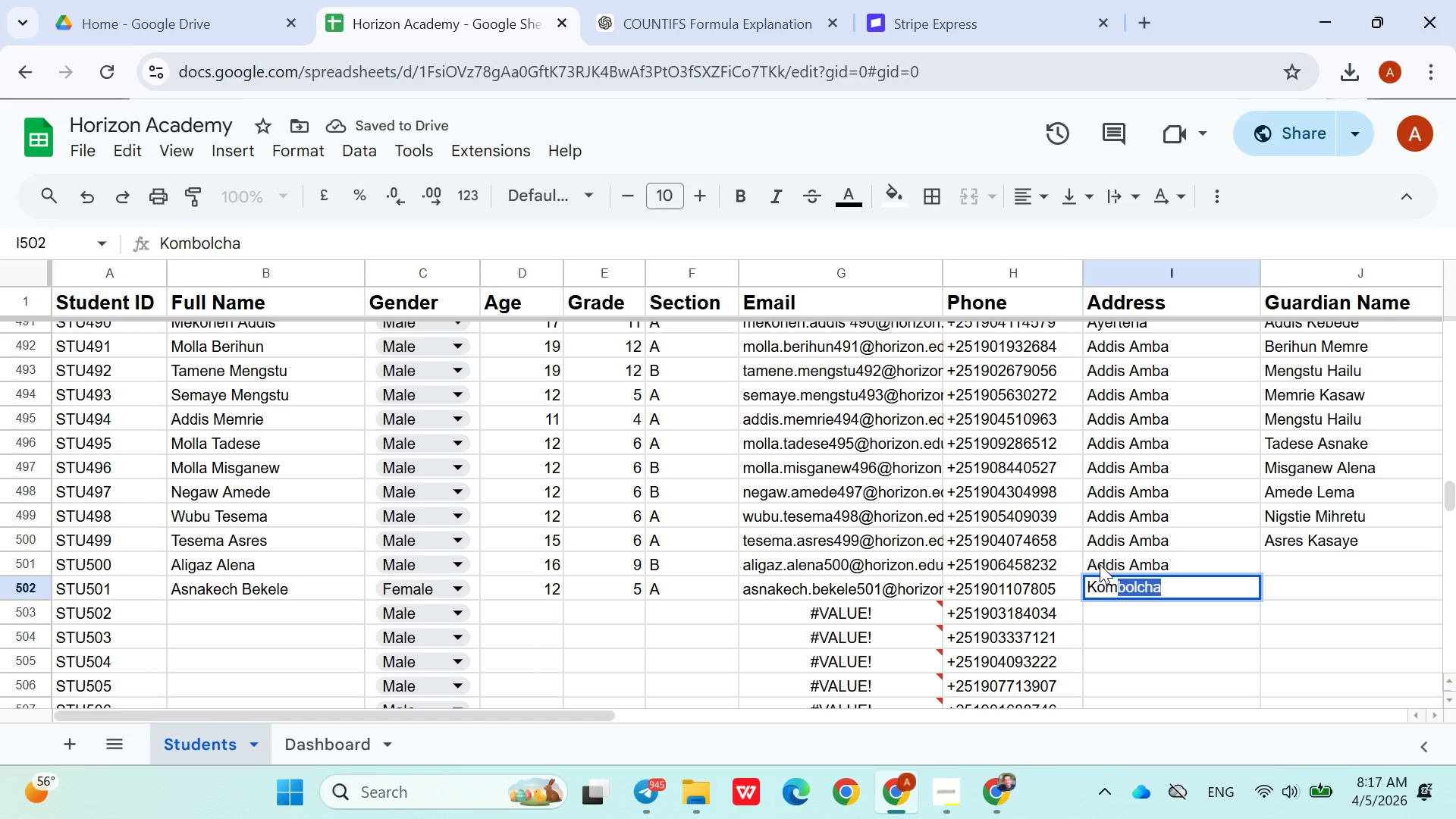 
key(ArrowUp)
 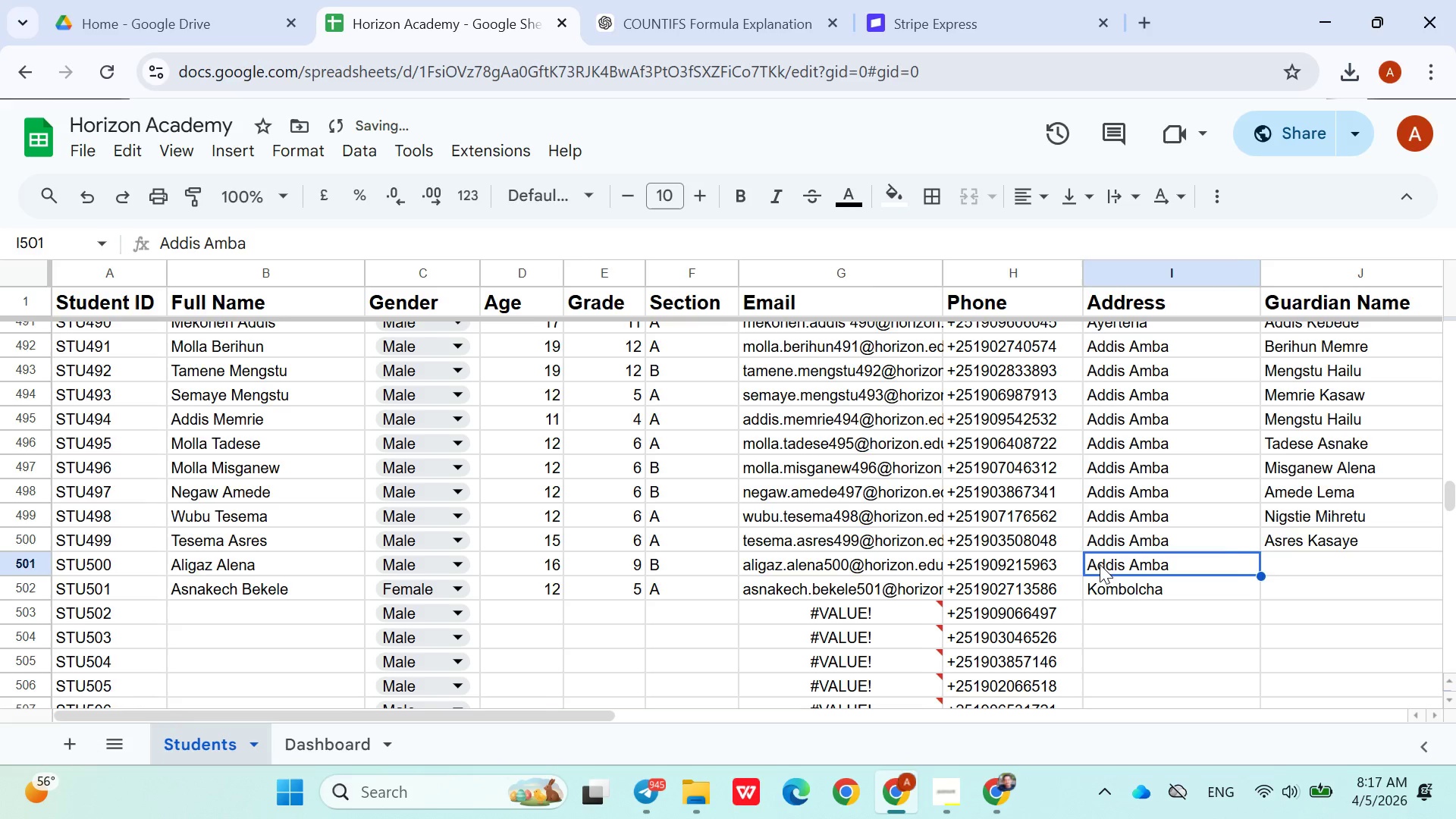 
key(ArrowRight)
 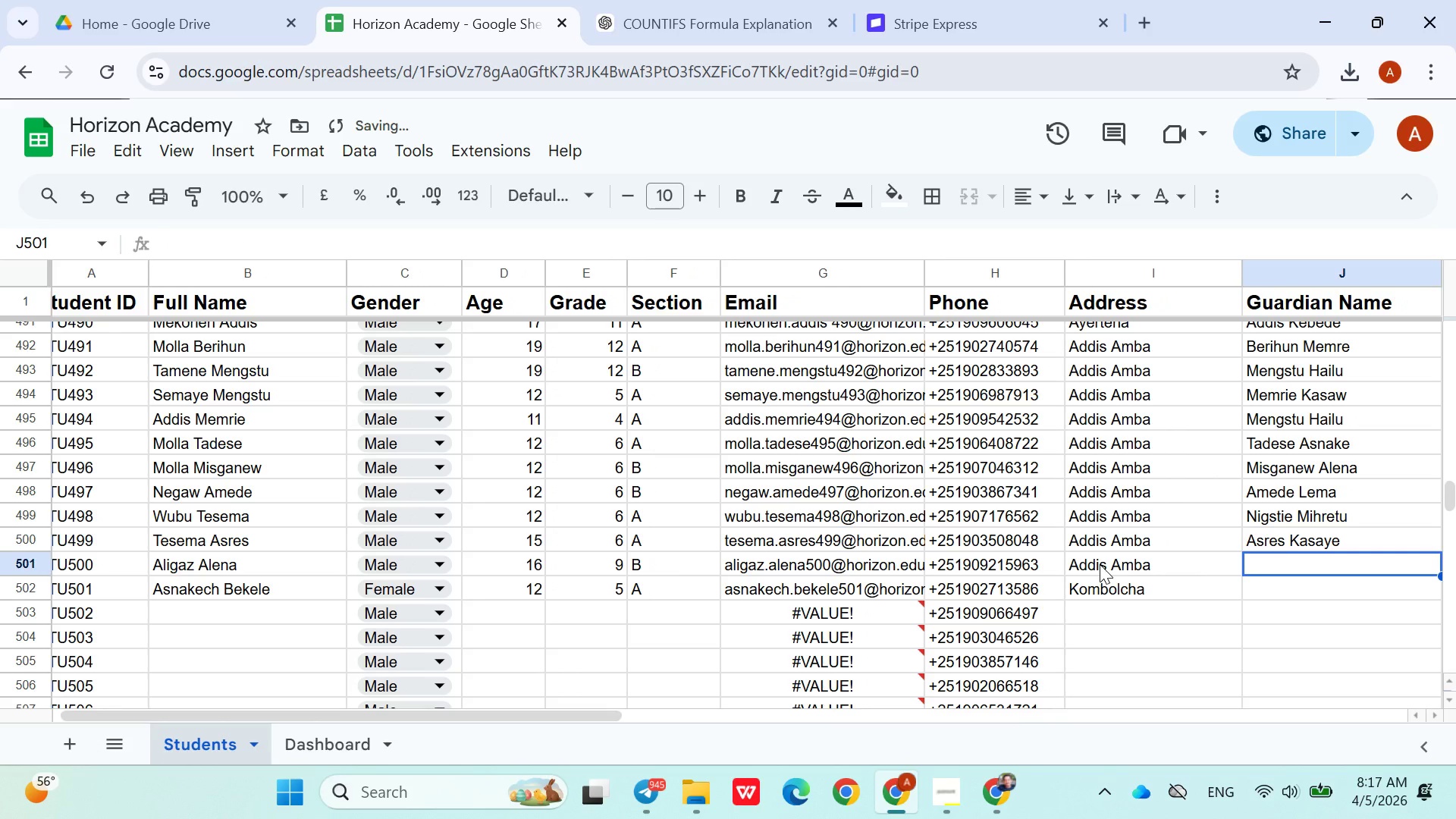 
type(Alena Bekalu)
 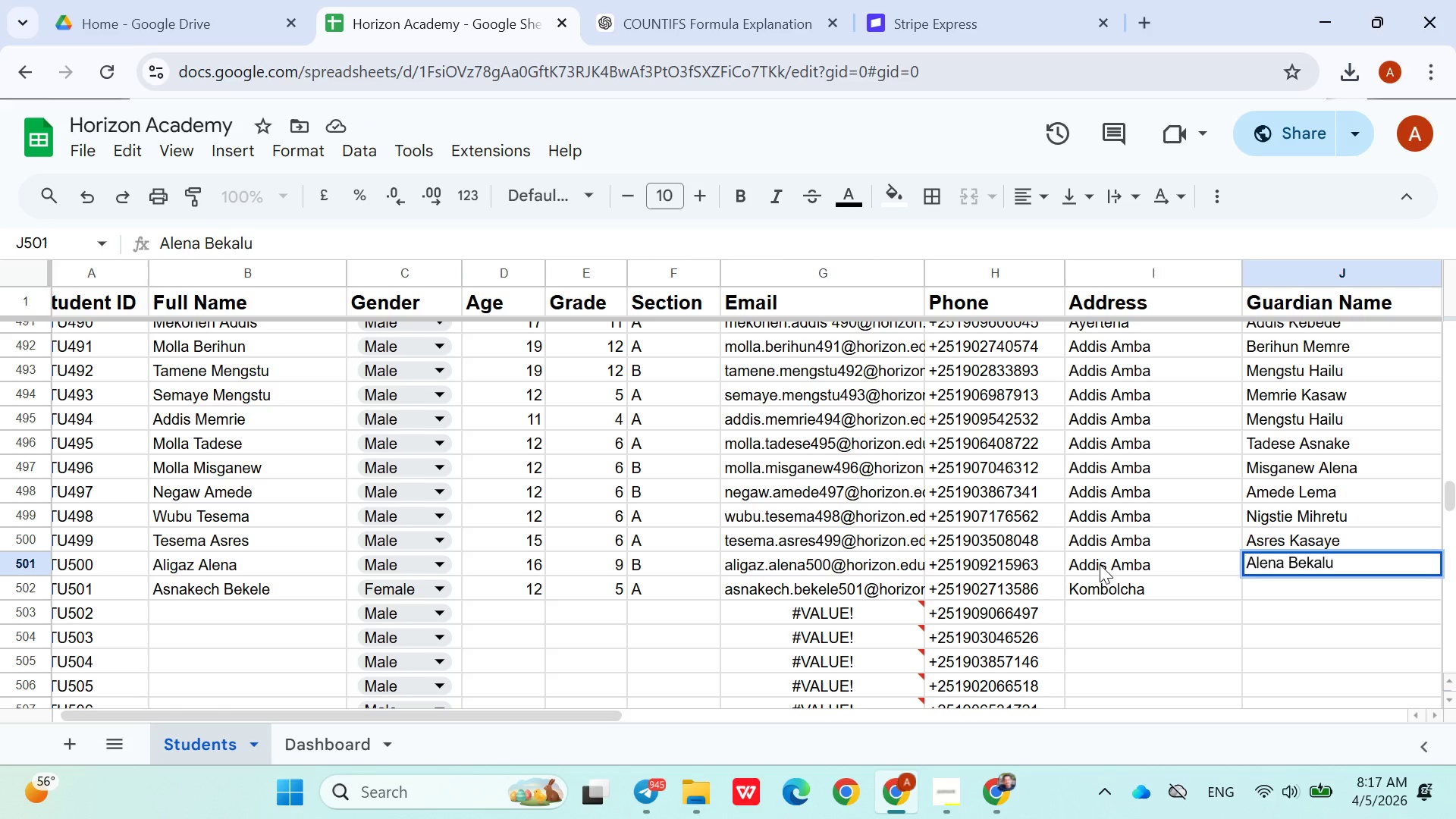 
key(ArrowDown)
 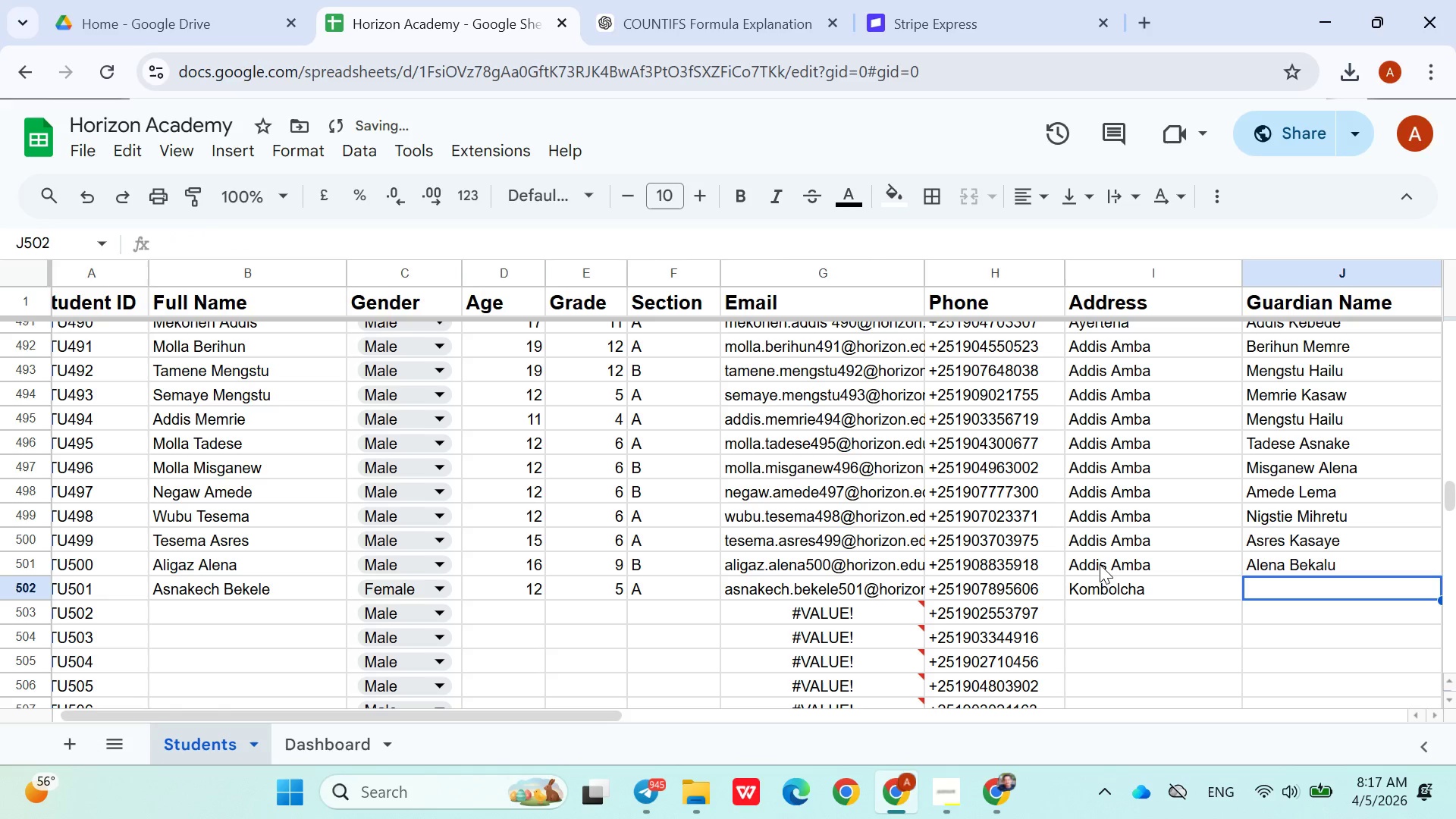 
type(Bekele Besmu)
 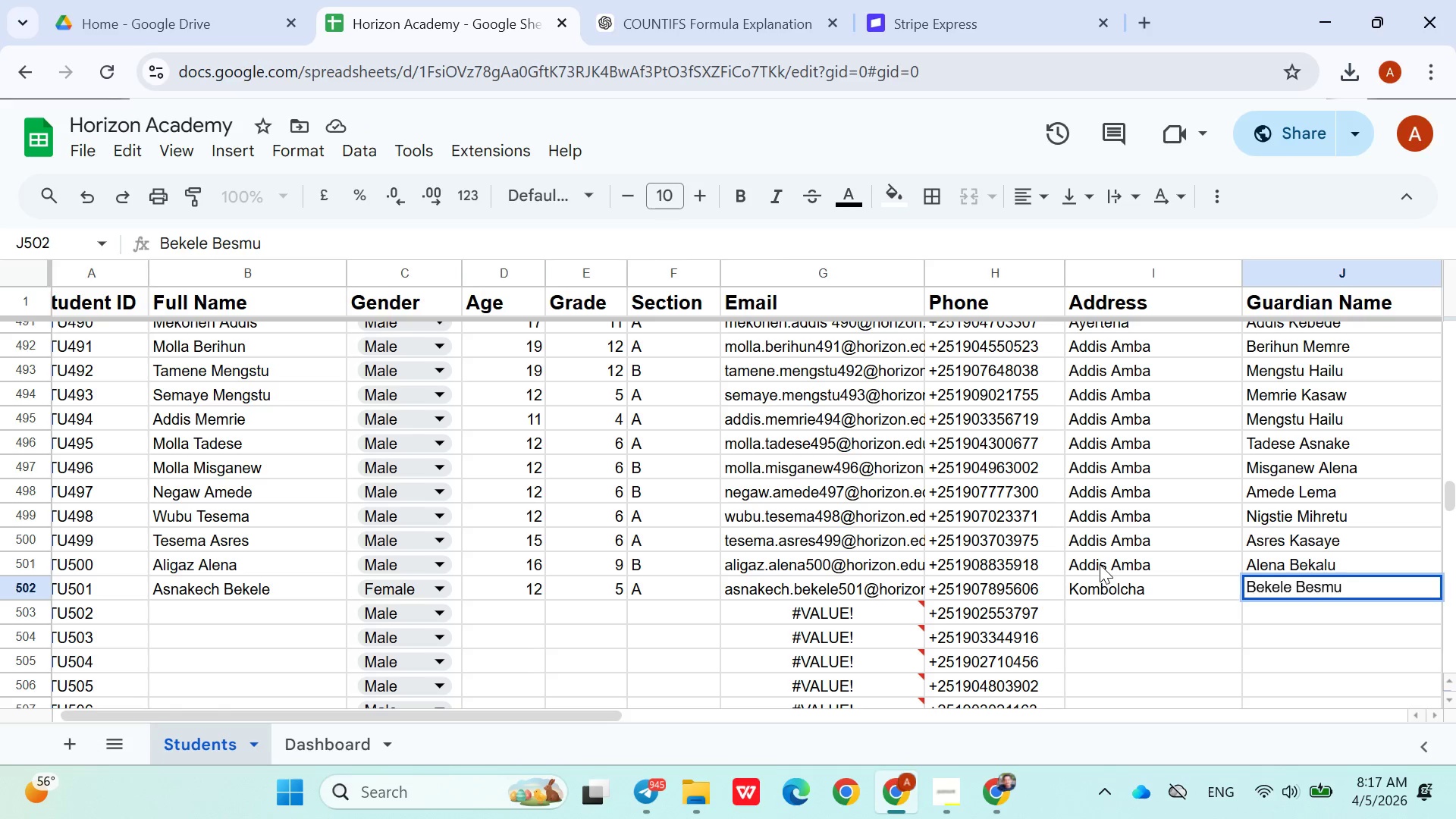 
key(ArrowUp)
 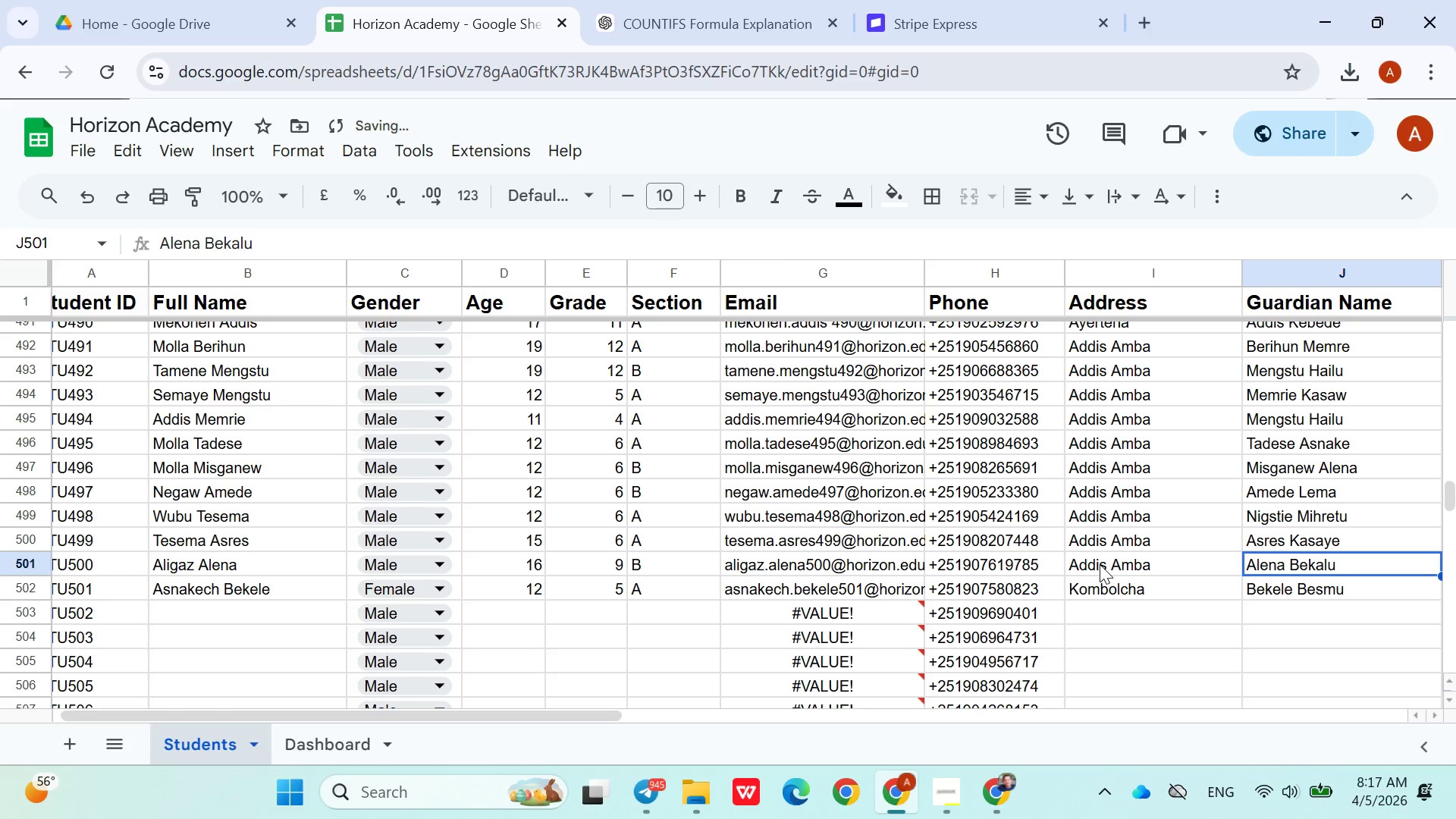 
key(ArrowDown)
 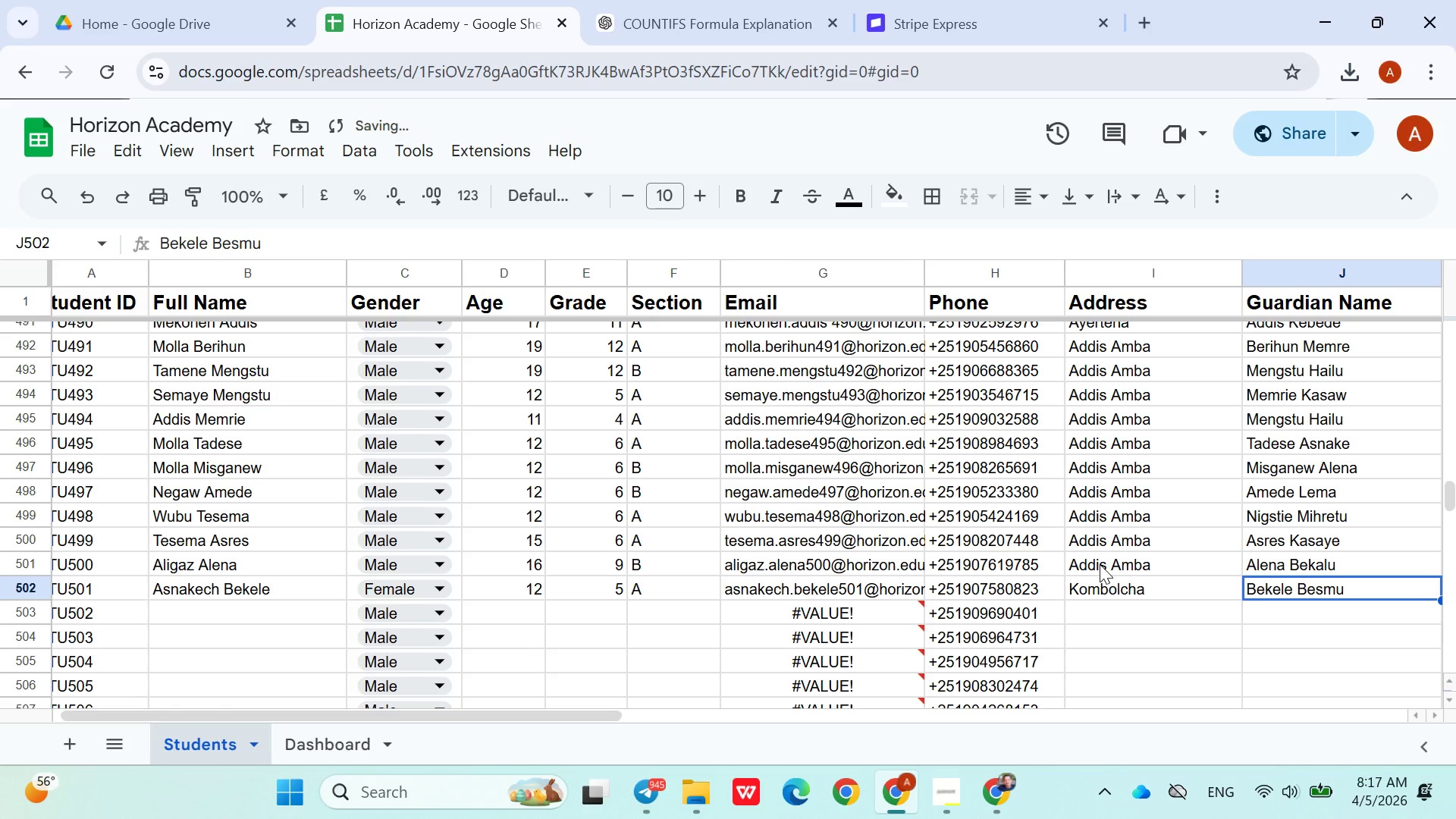 
hold_key(key=ArrowLeft, duration=0.78)
 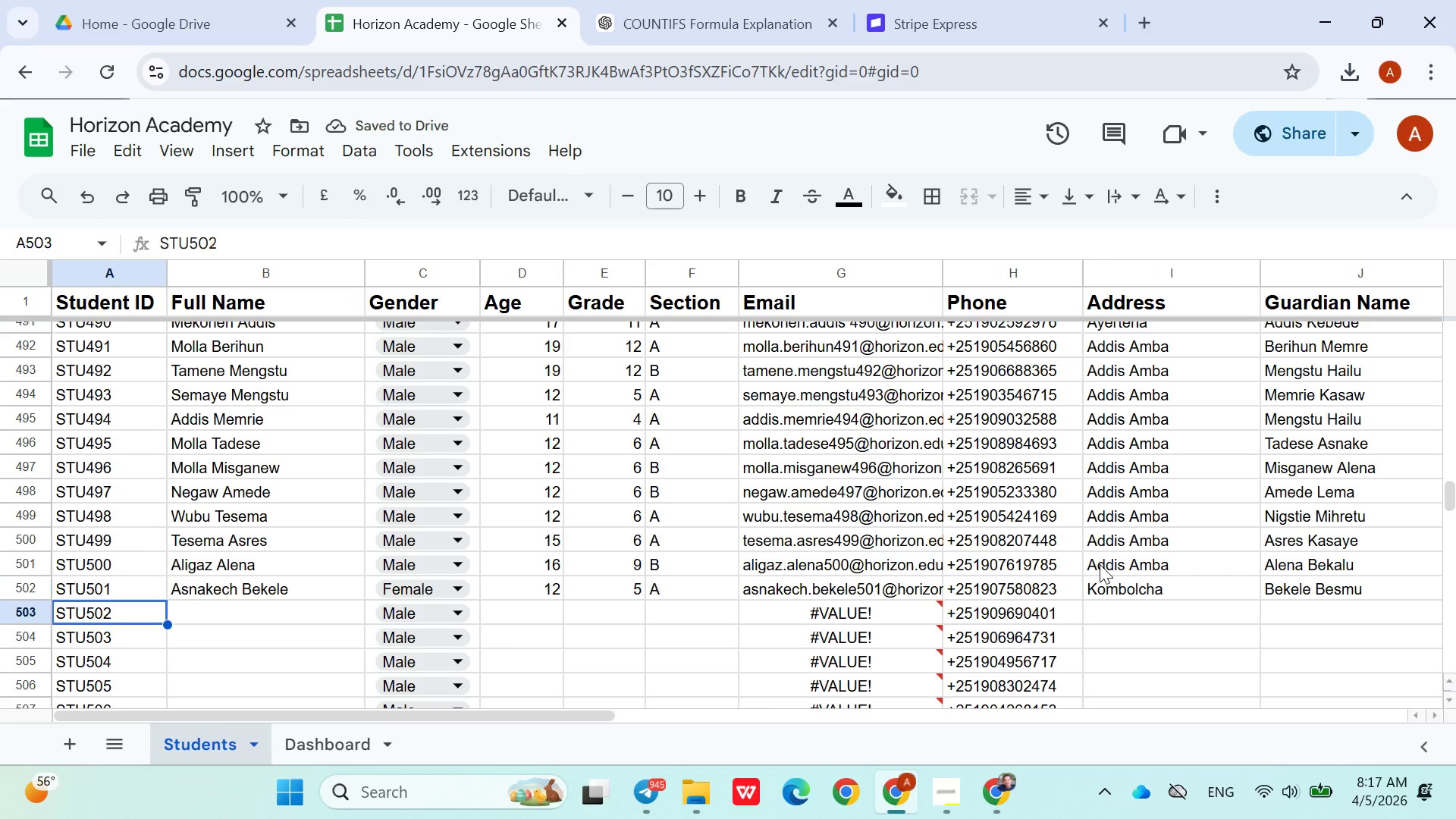 
key(ArrowDown)
 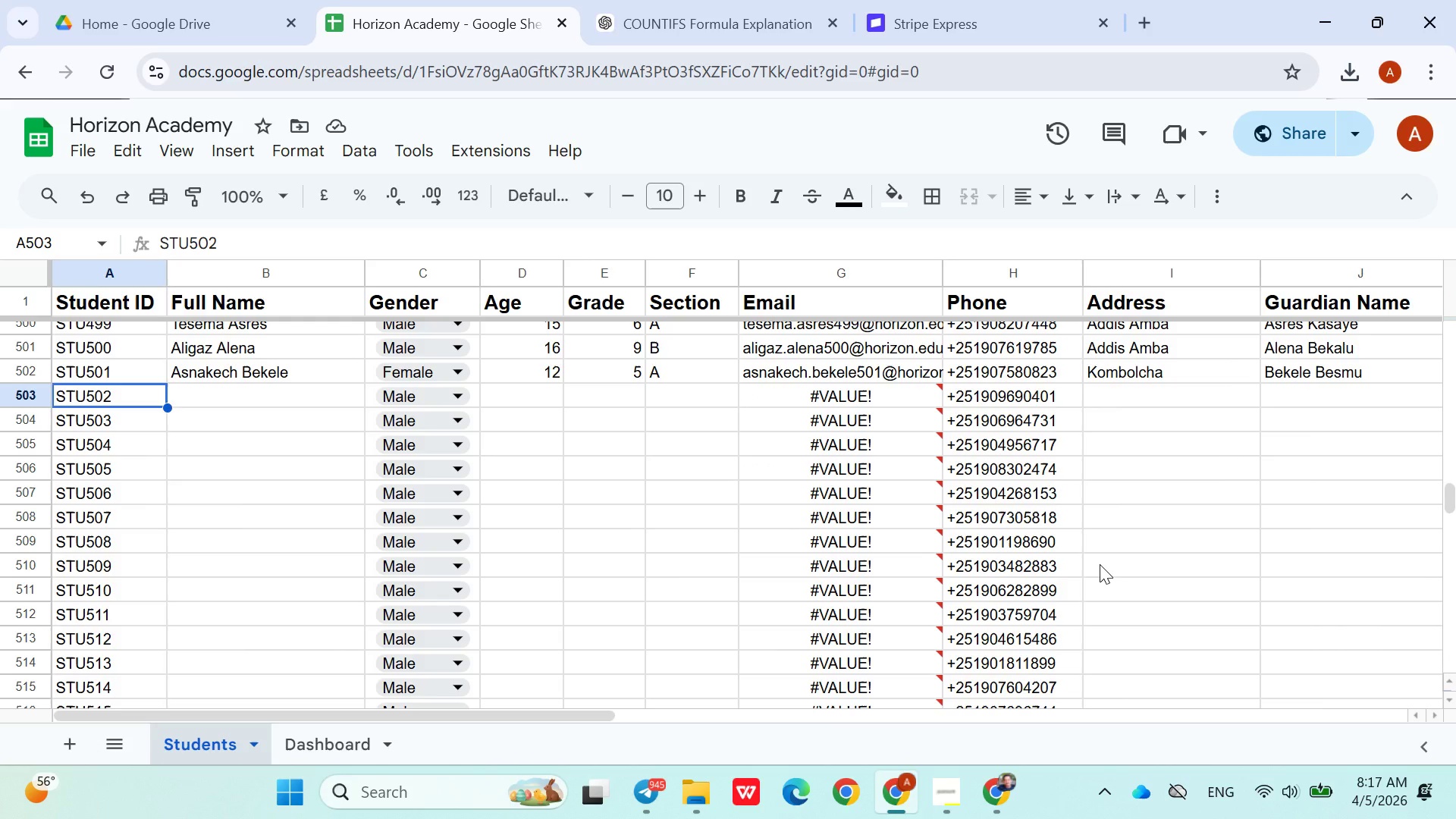 
wait(22.78)
 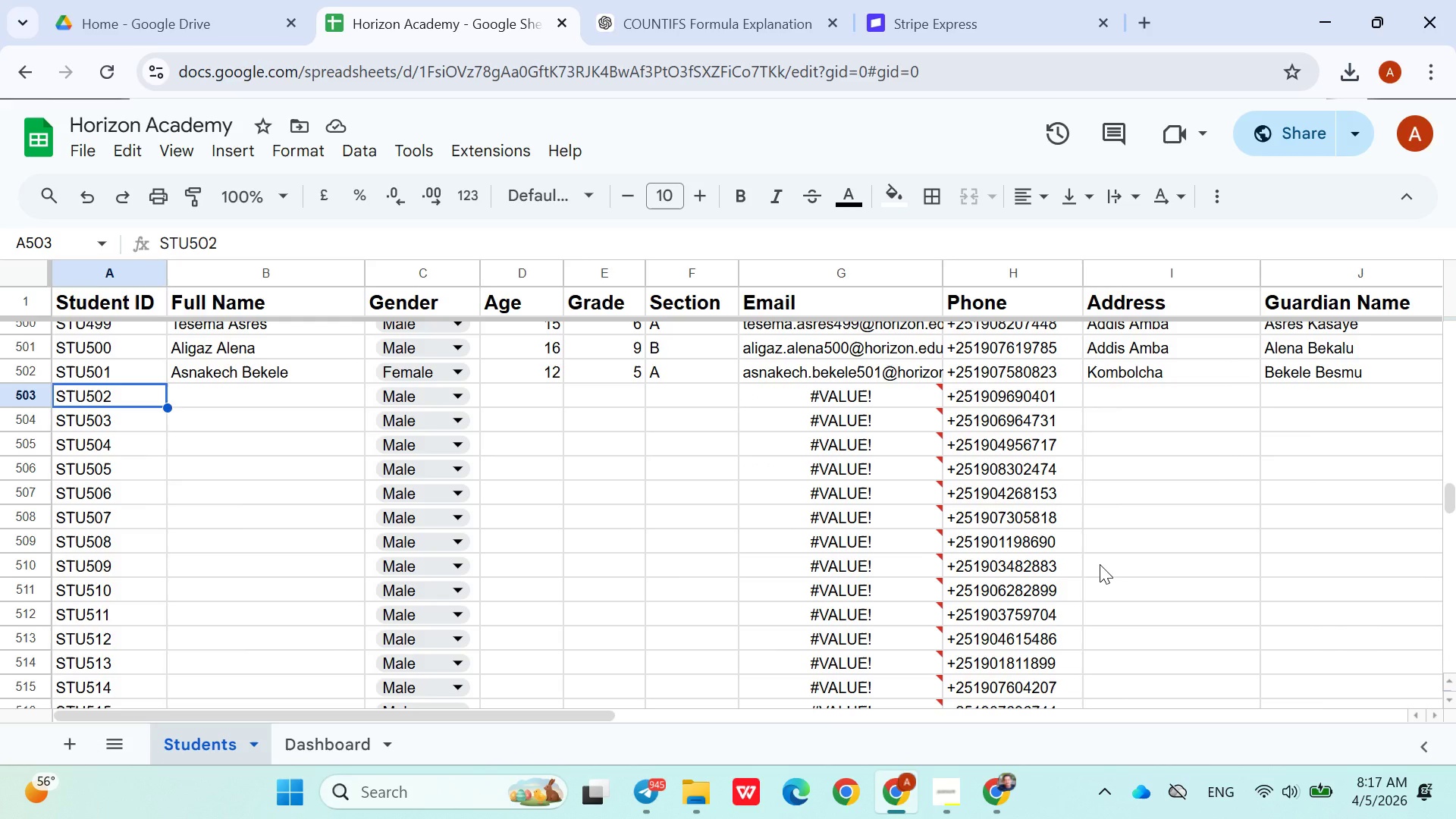 
left_click([280, 372])
 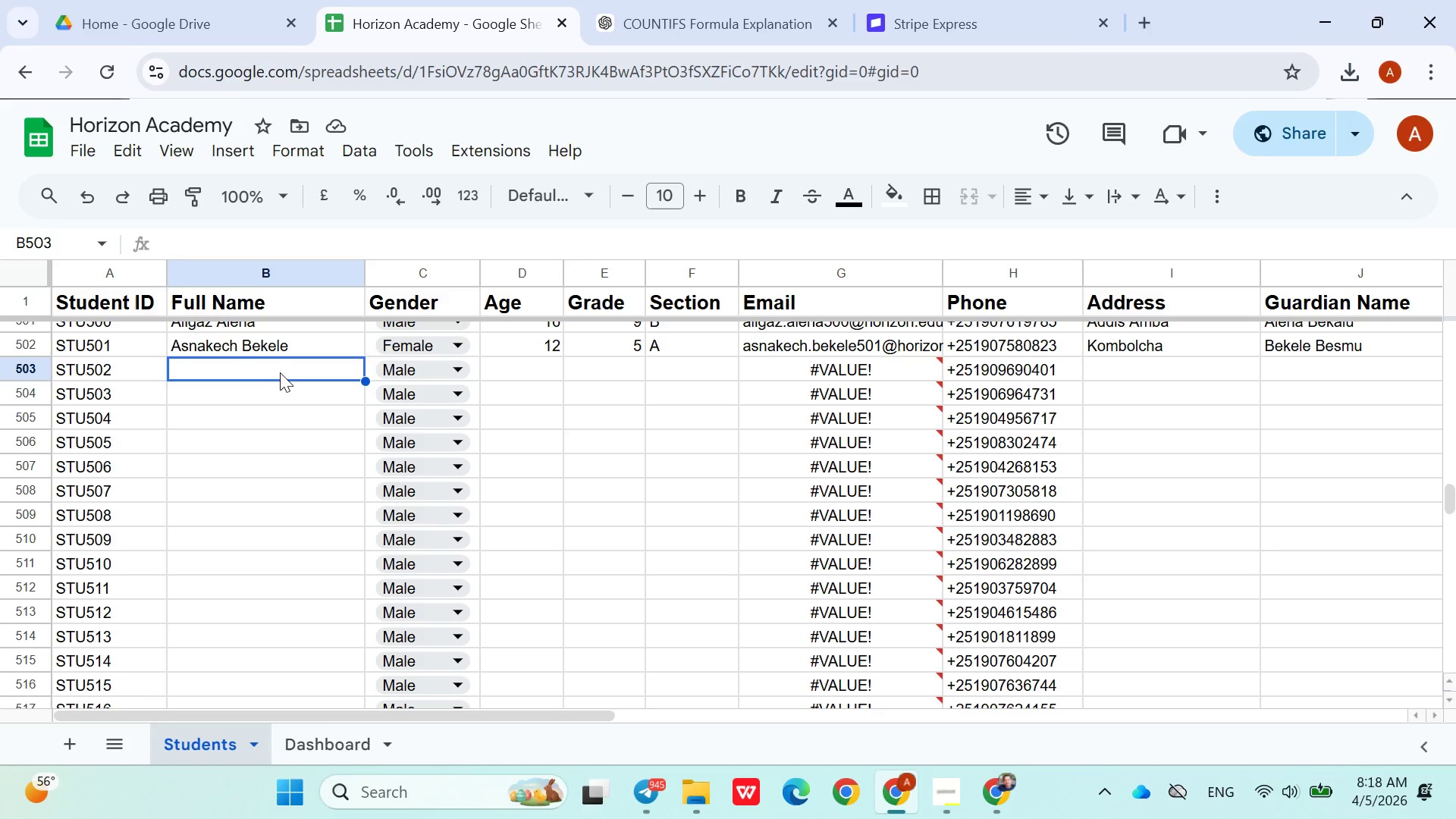 
wait(10.31)
 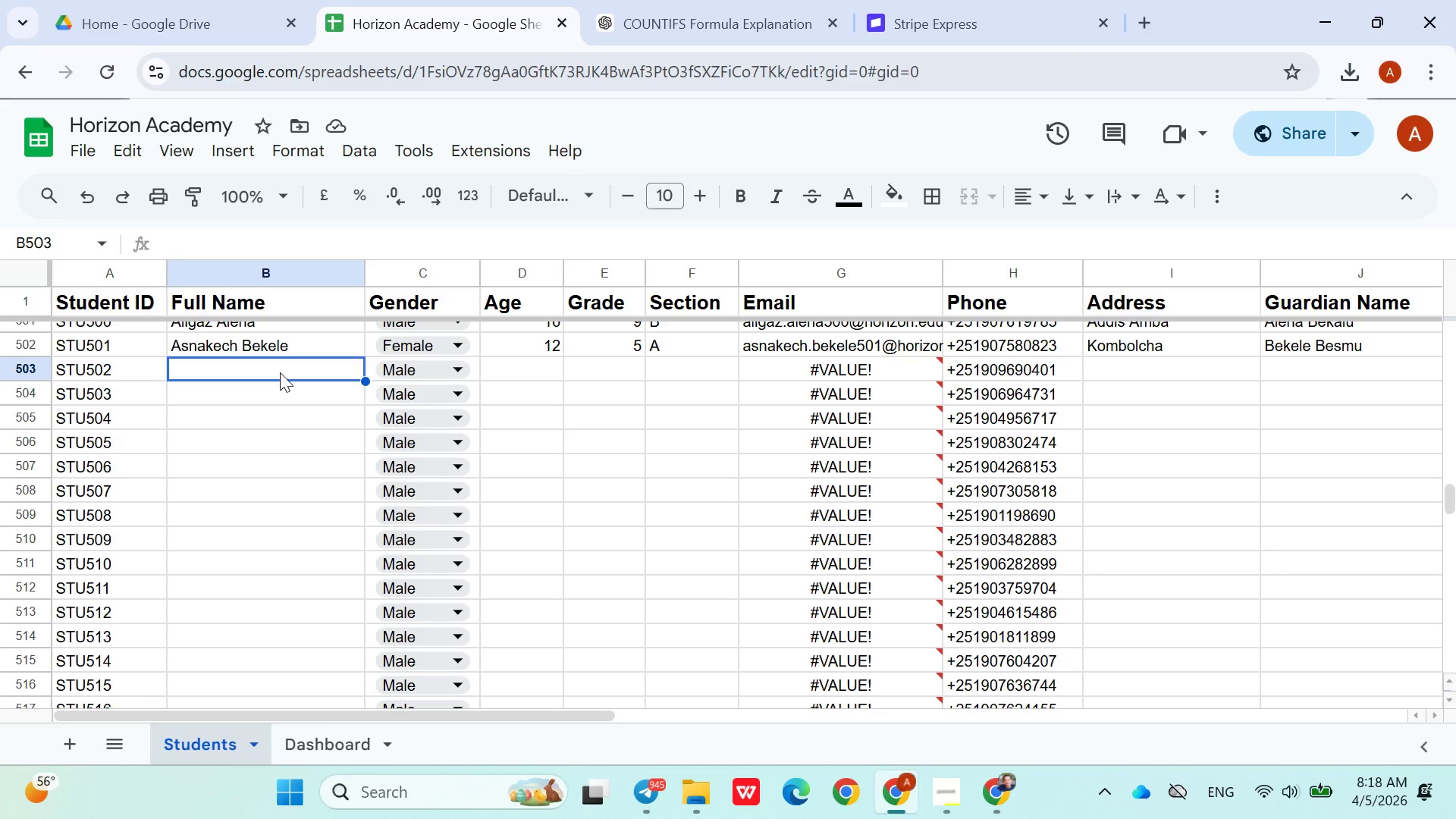 
type(SOf)
key(Backspace)
key(Backspace)
type(ofia )
 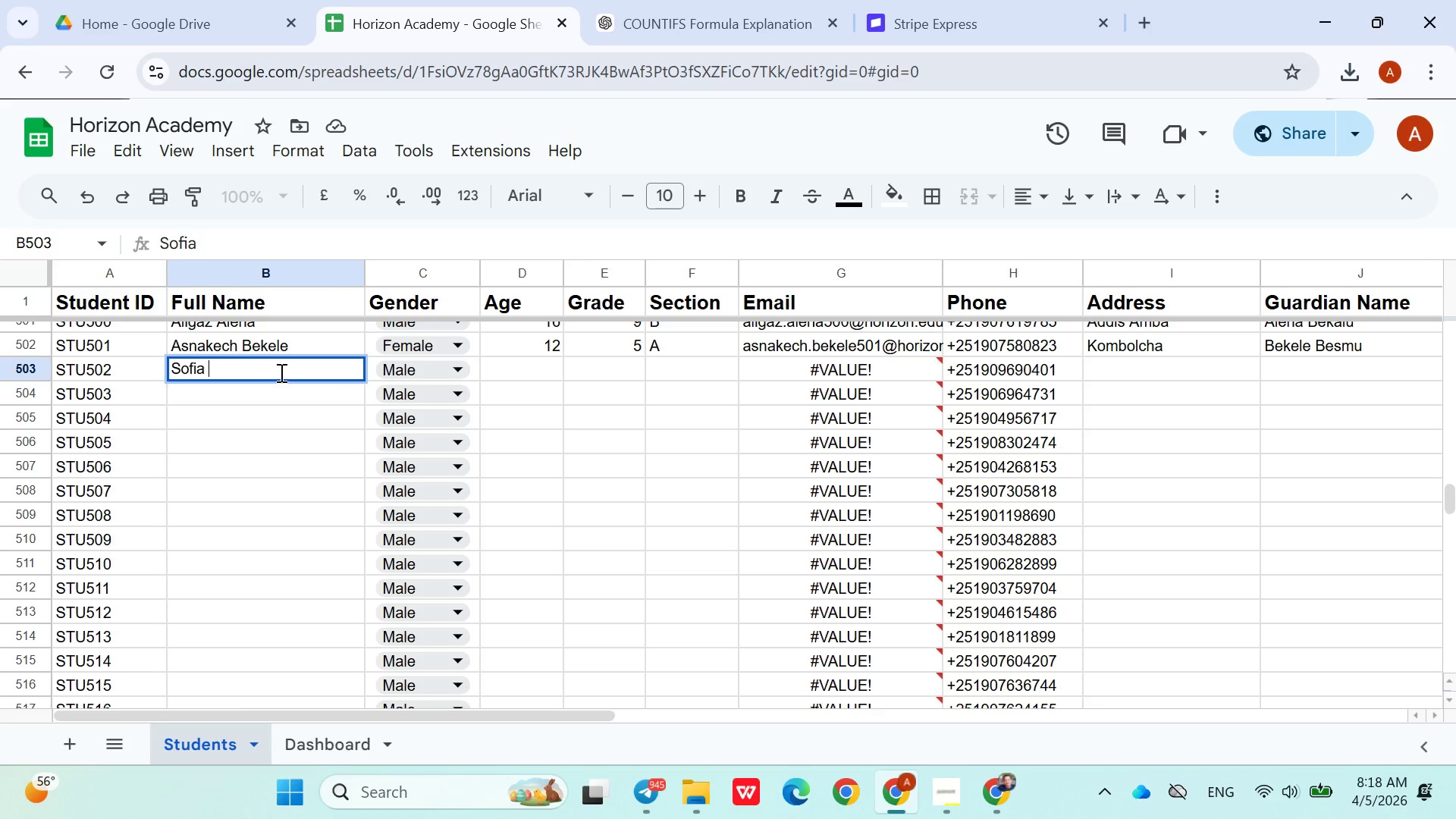 
hold_key(key=ShiftLeft, duration=1.5)
 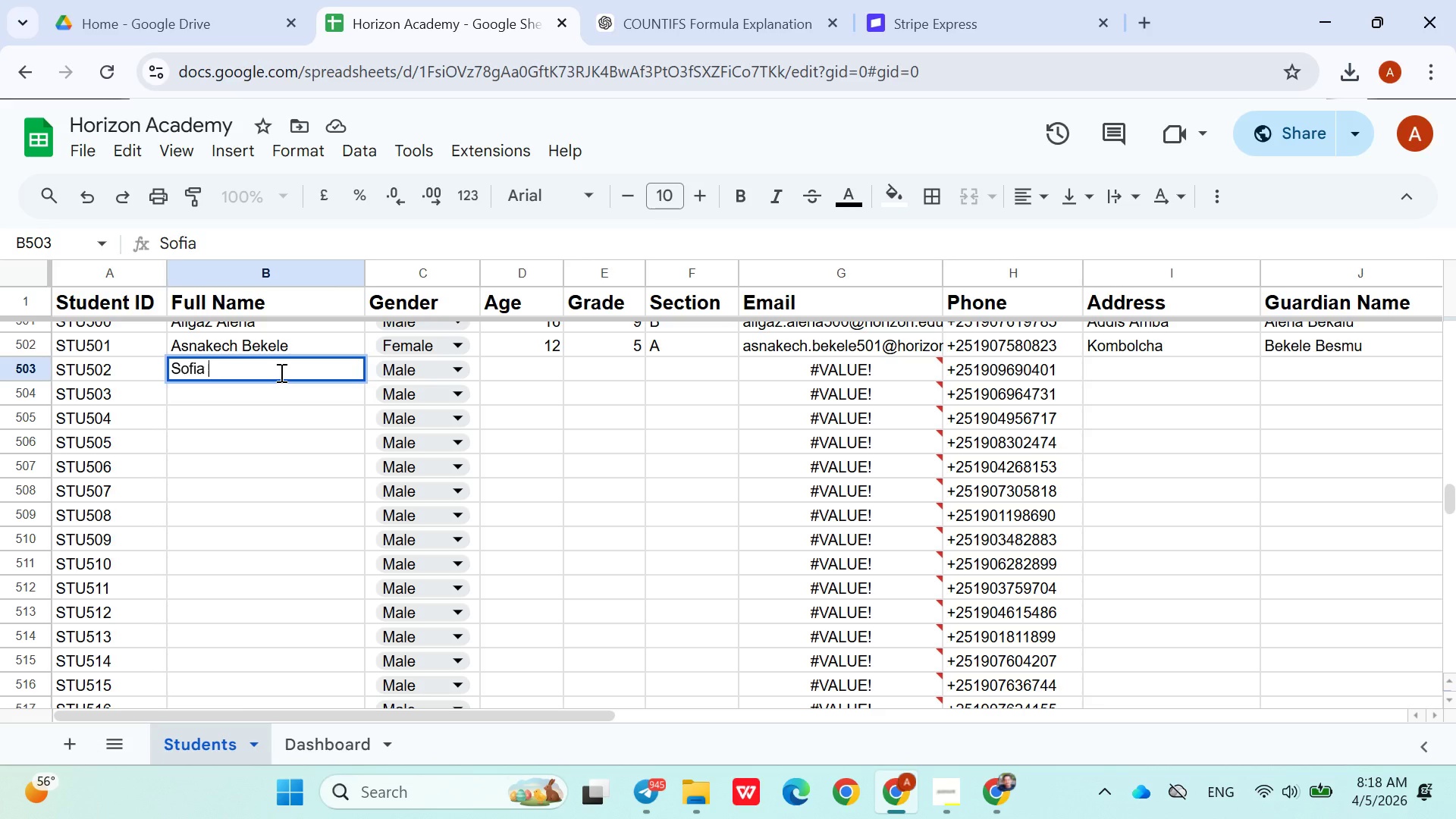 
hold_key(key=ShiftLeft, duration=1.52)
 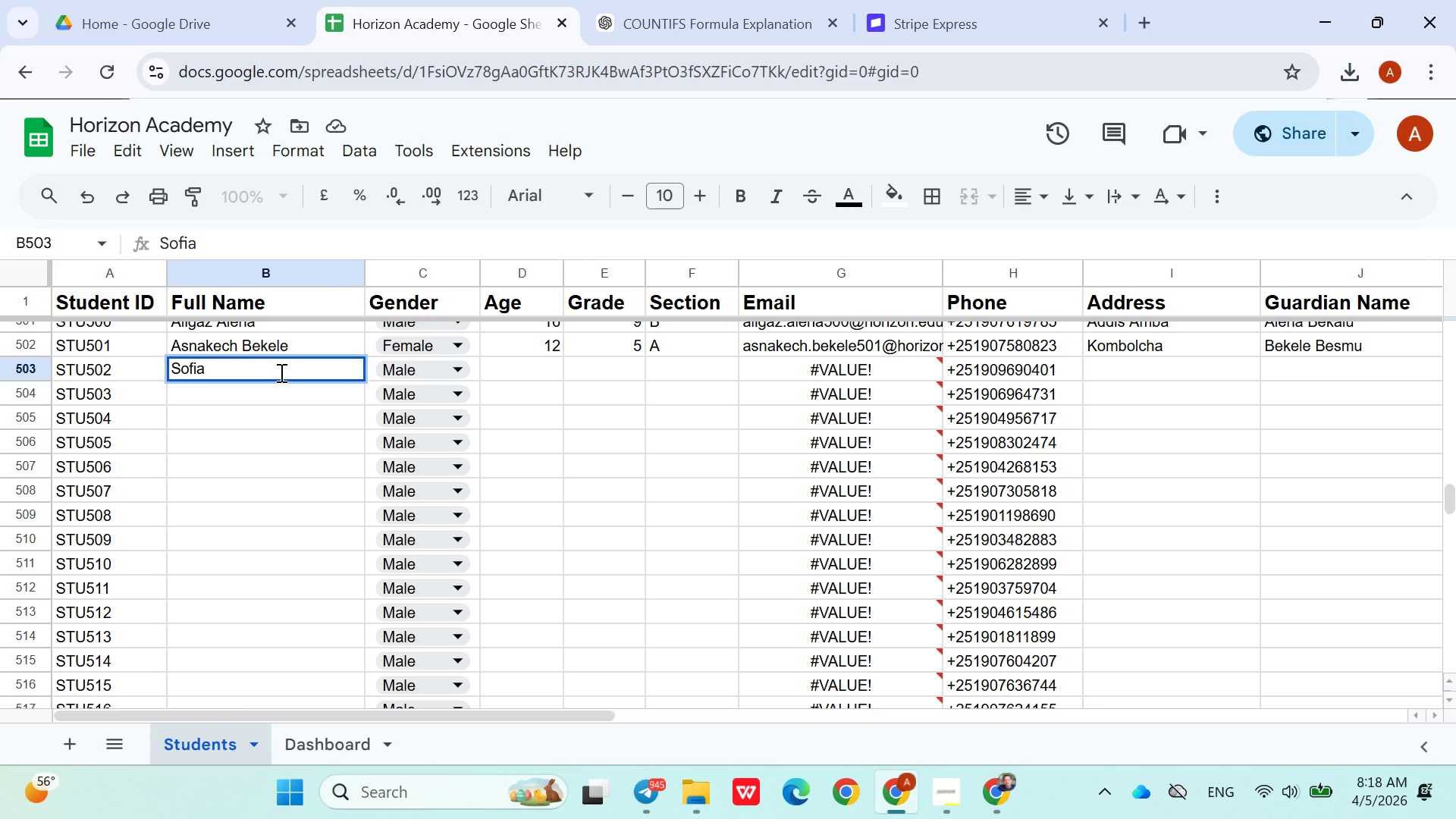 
type(J)
key(Backspace)
type(Dejene)
 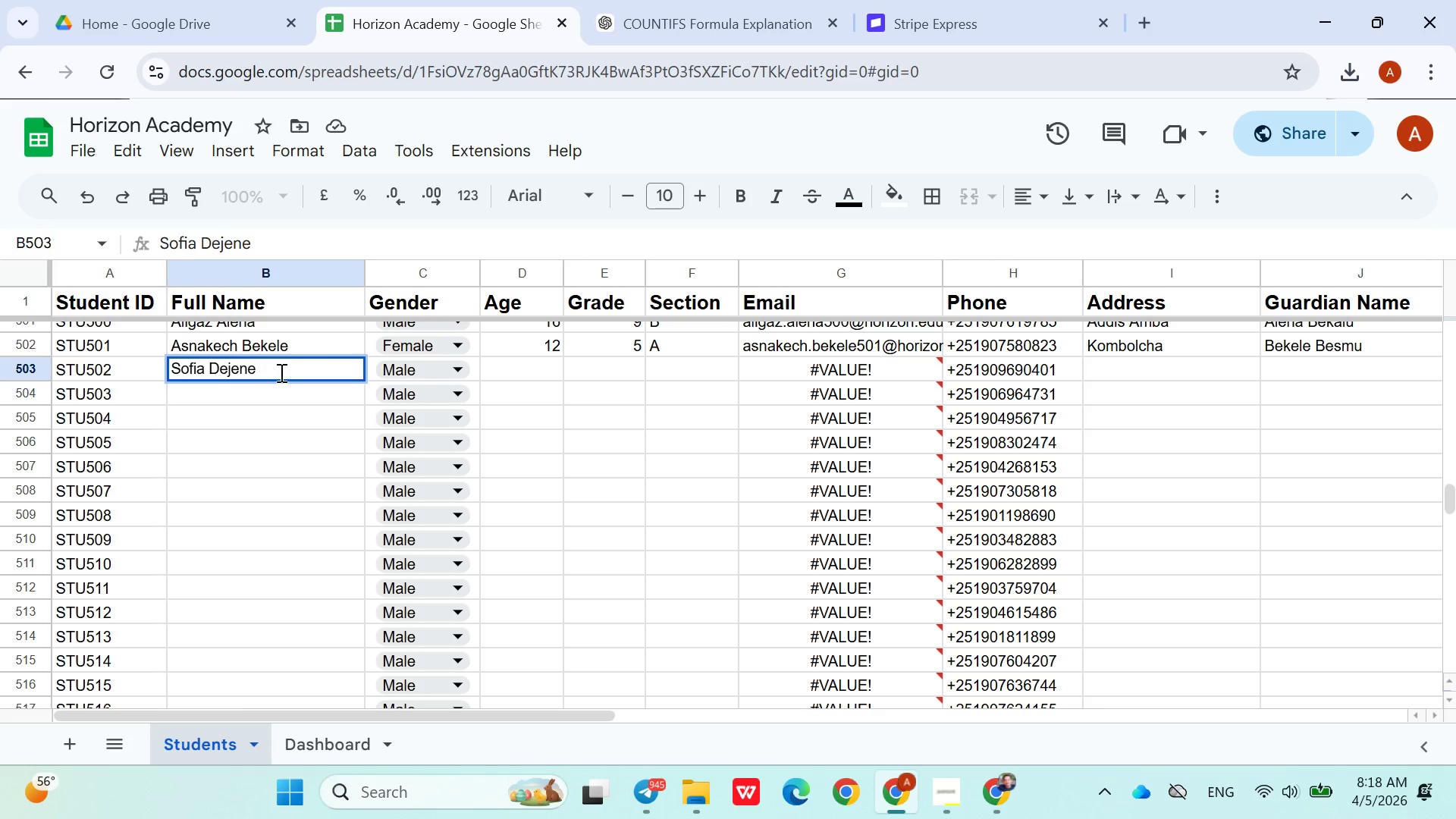 
left_click([399, 368])
 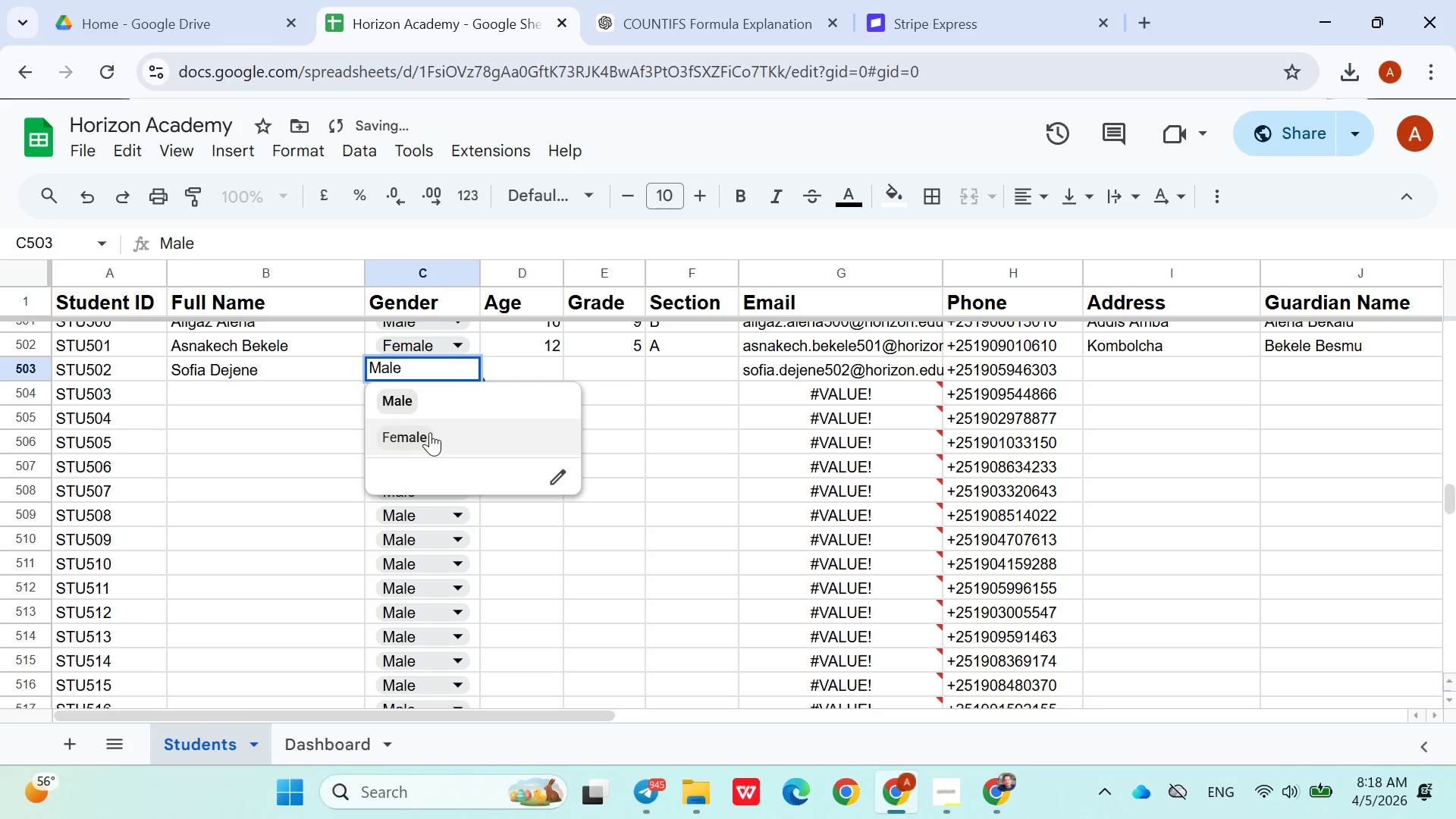 
left_click([435, 430])
 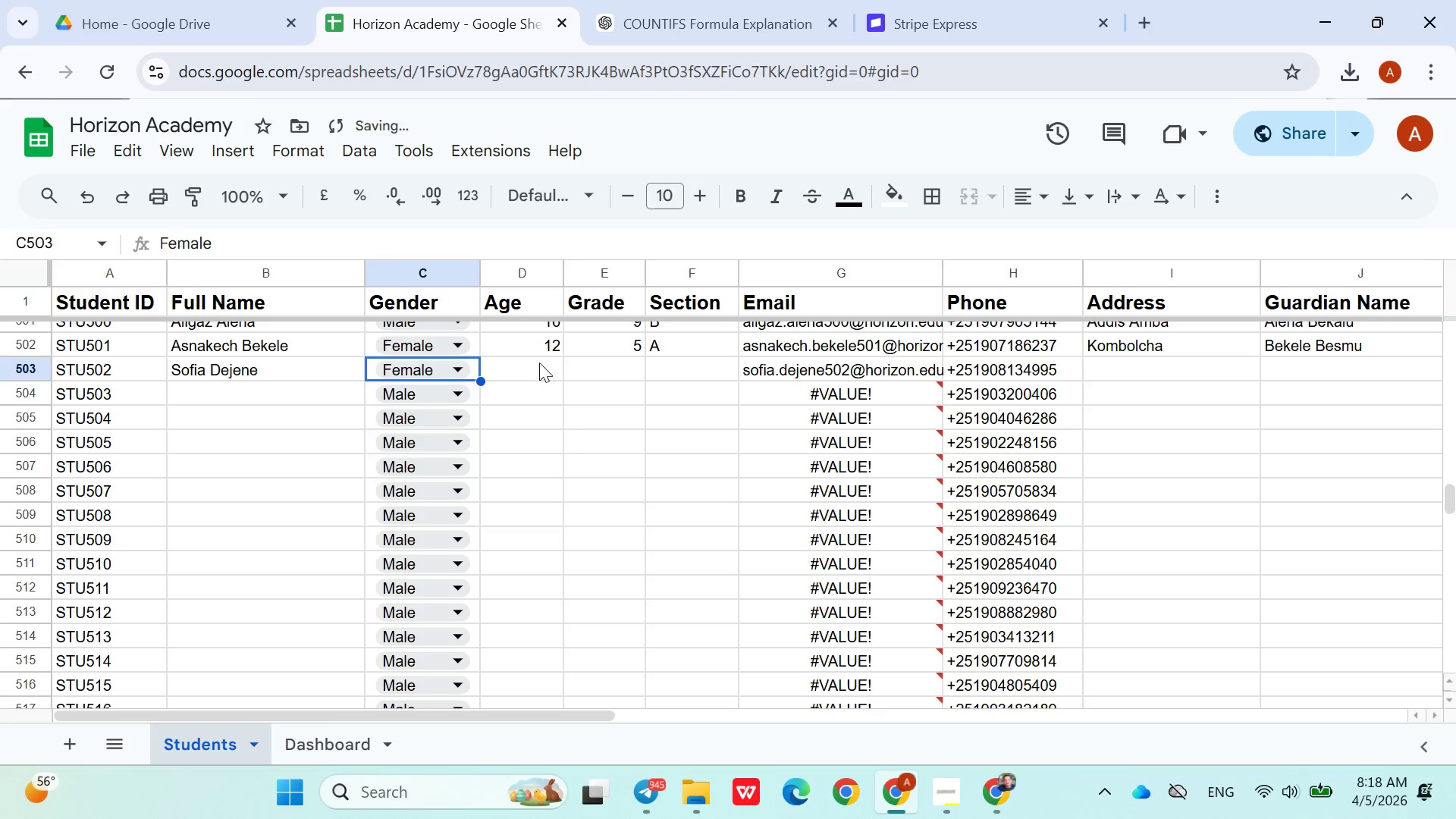 
left_click([539, 363])
 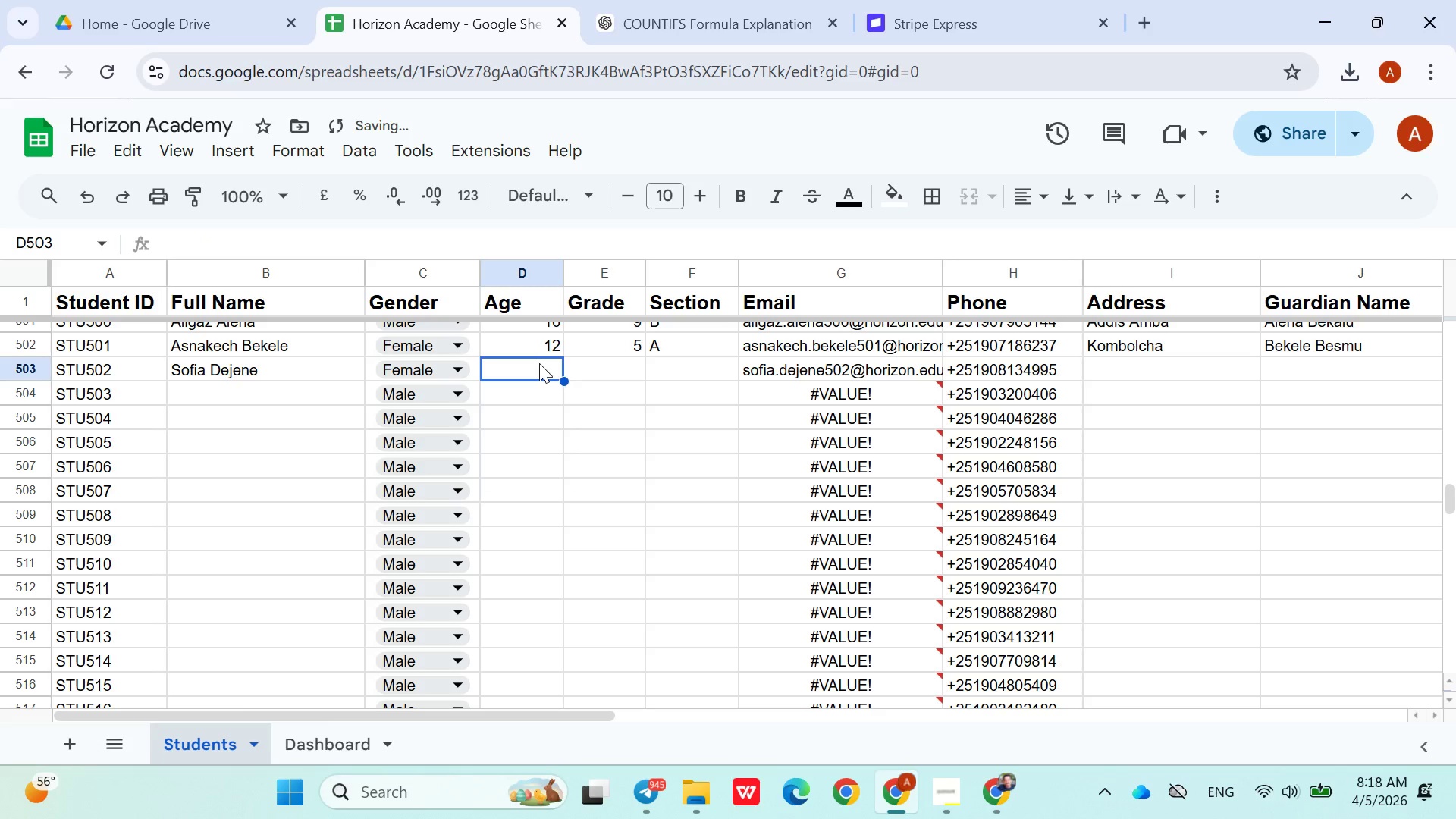 
type(16)
 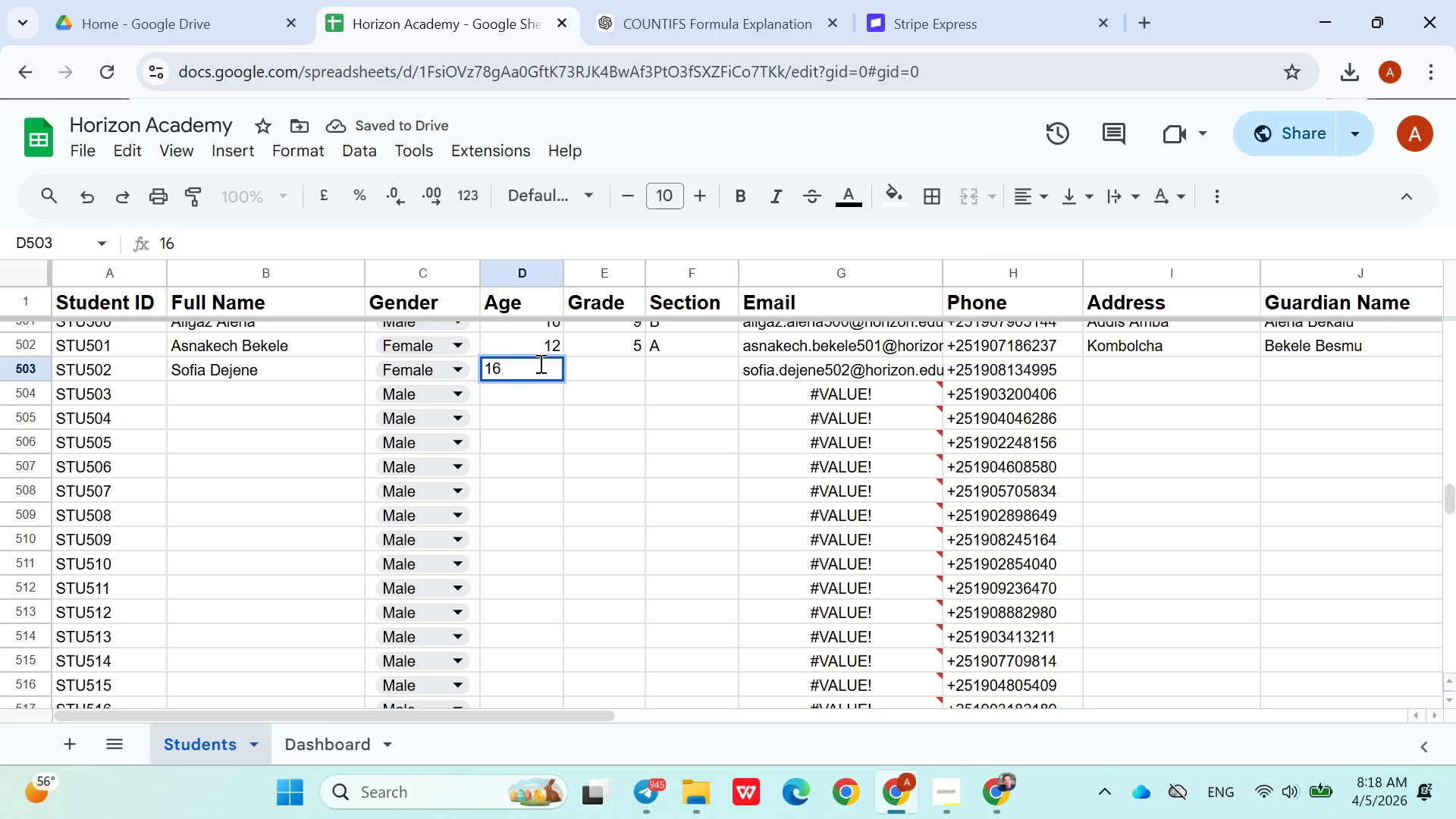 
key(ArrowRight)
 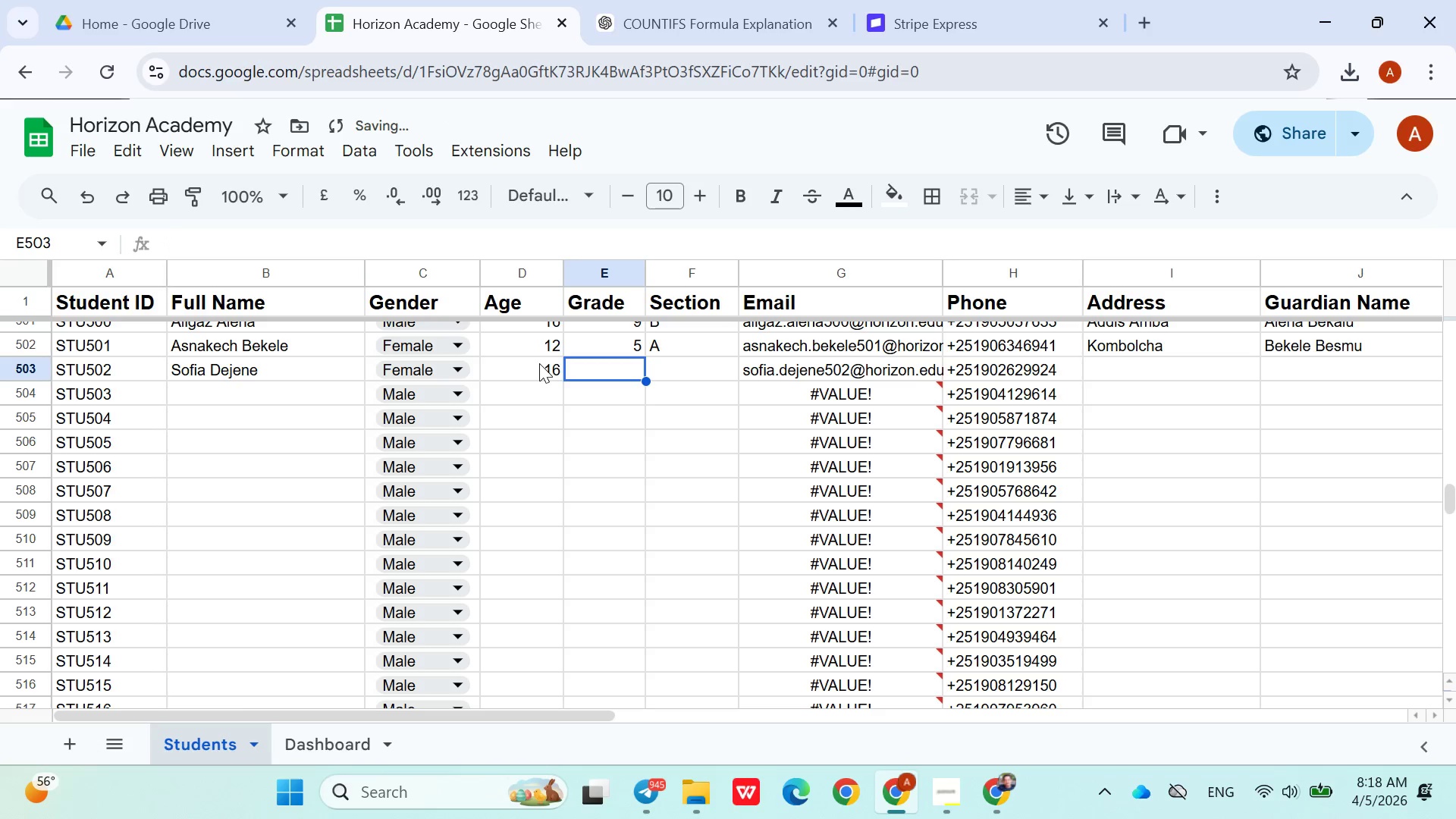 
type(10)
 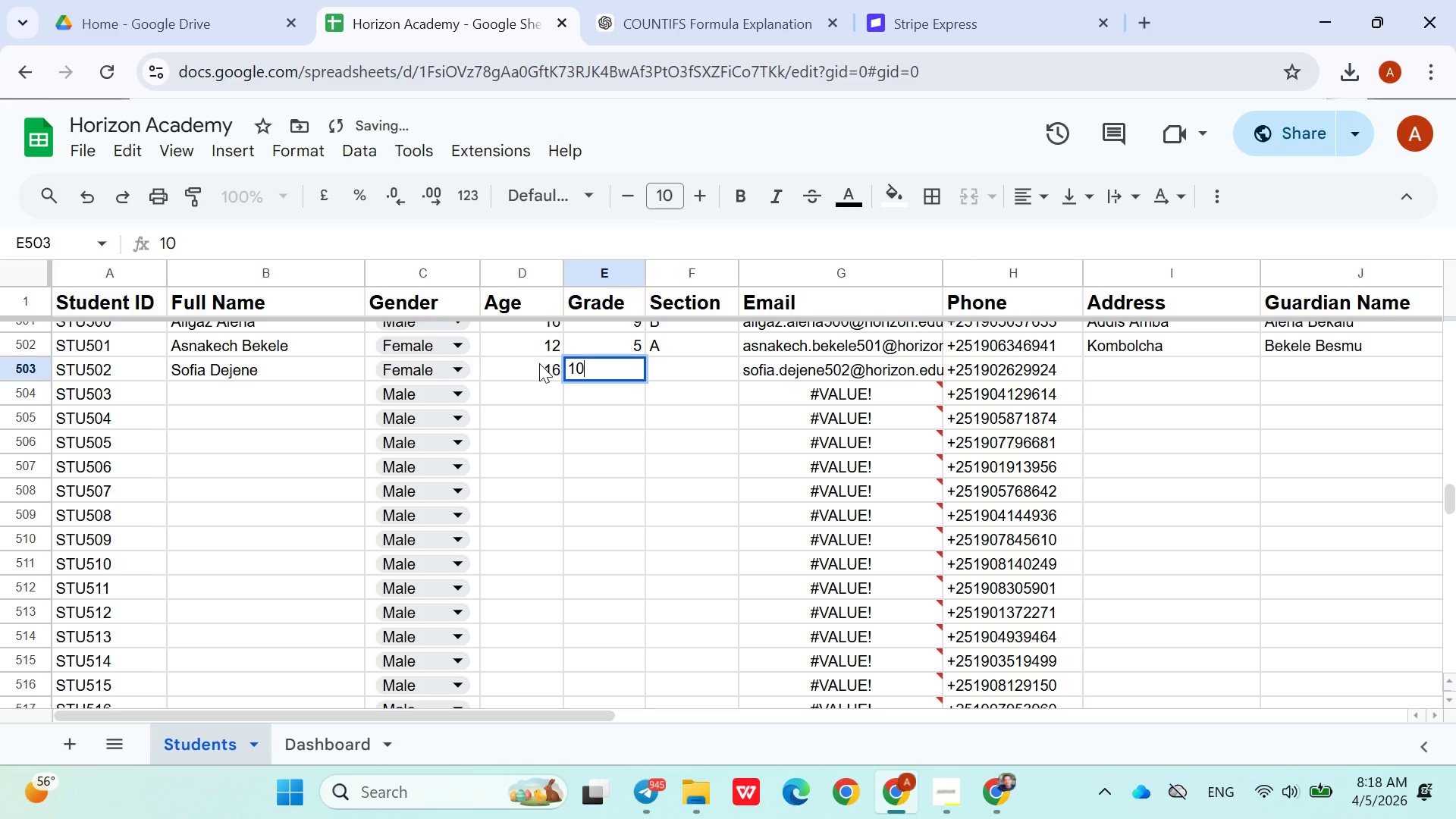 
key(ArrowRight)
 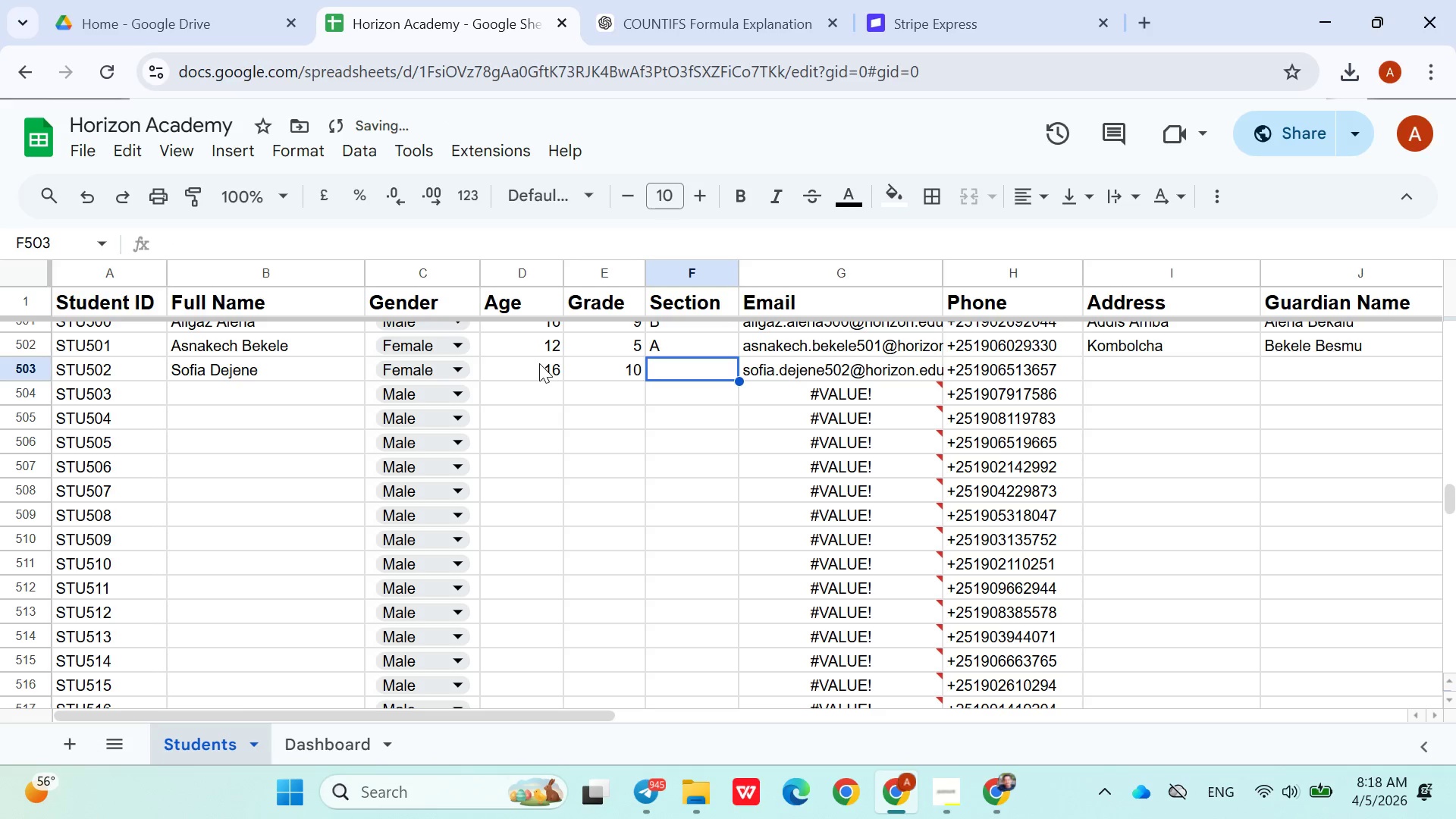 
key(Shift+A)
 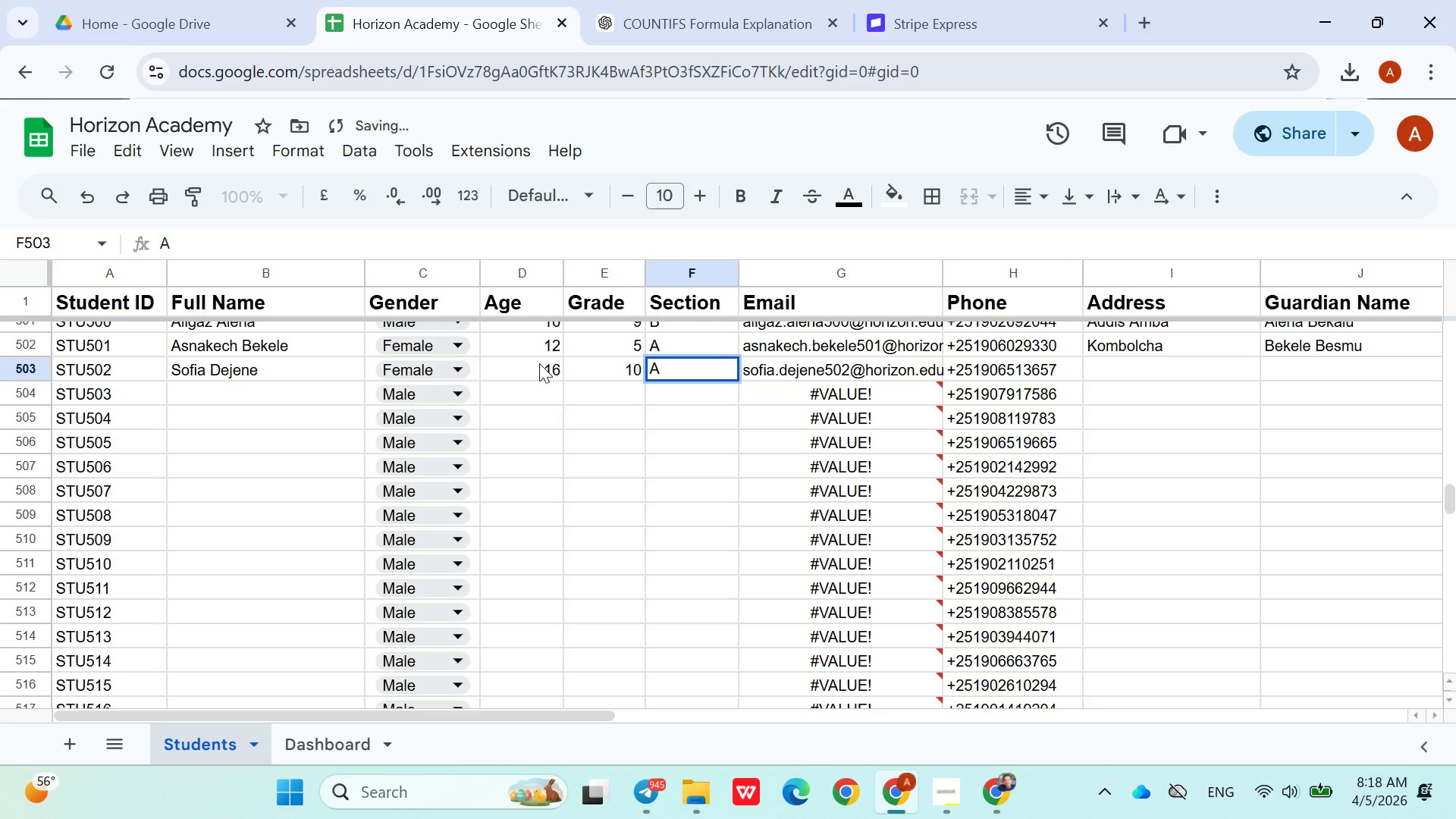 
key(ArrowRight)
 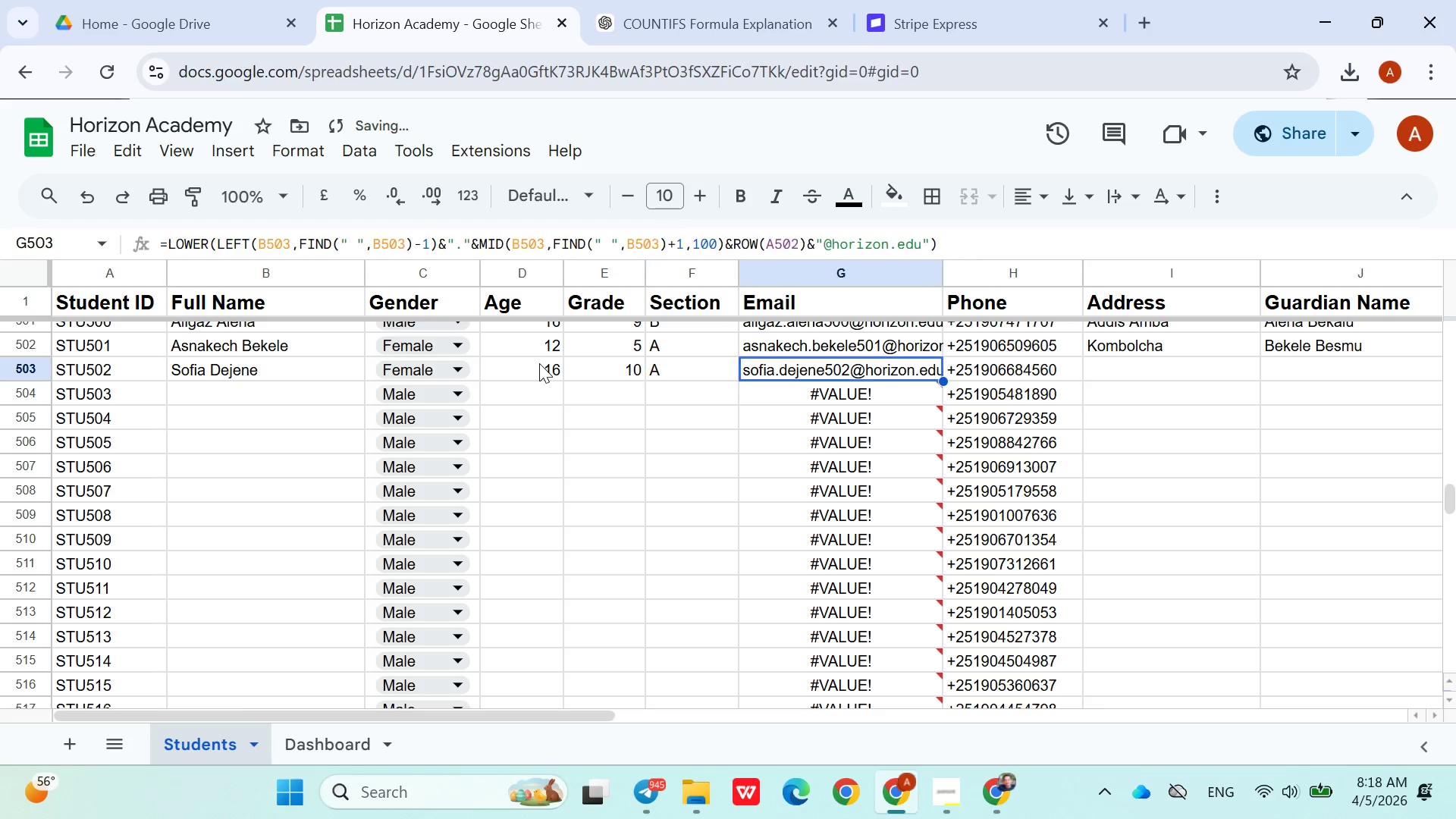 
key(ArrowRight)
 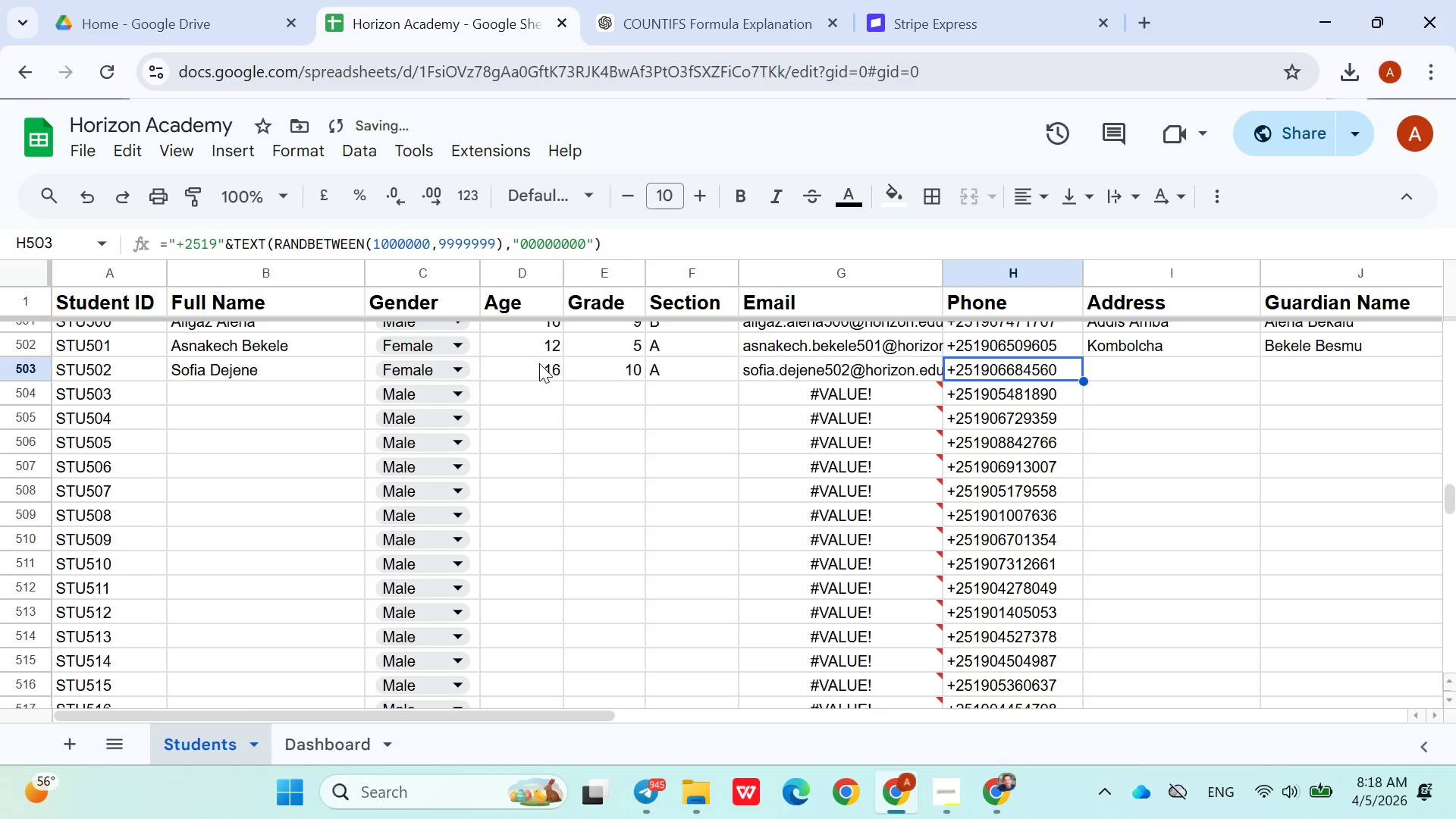 
key(ArrowRight)
 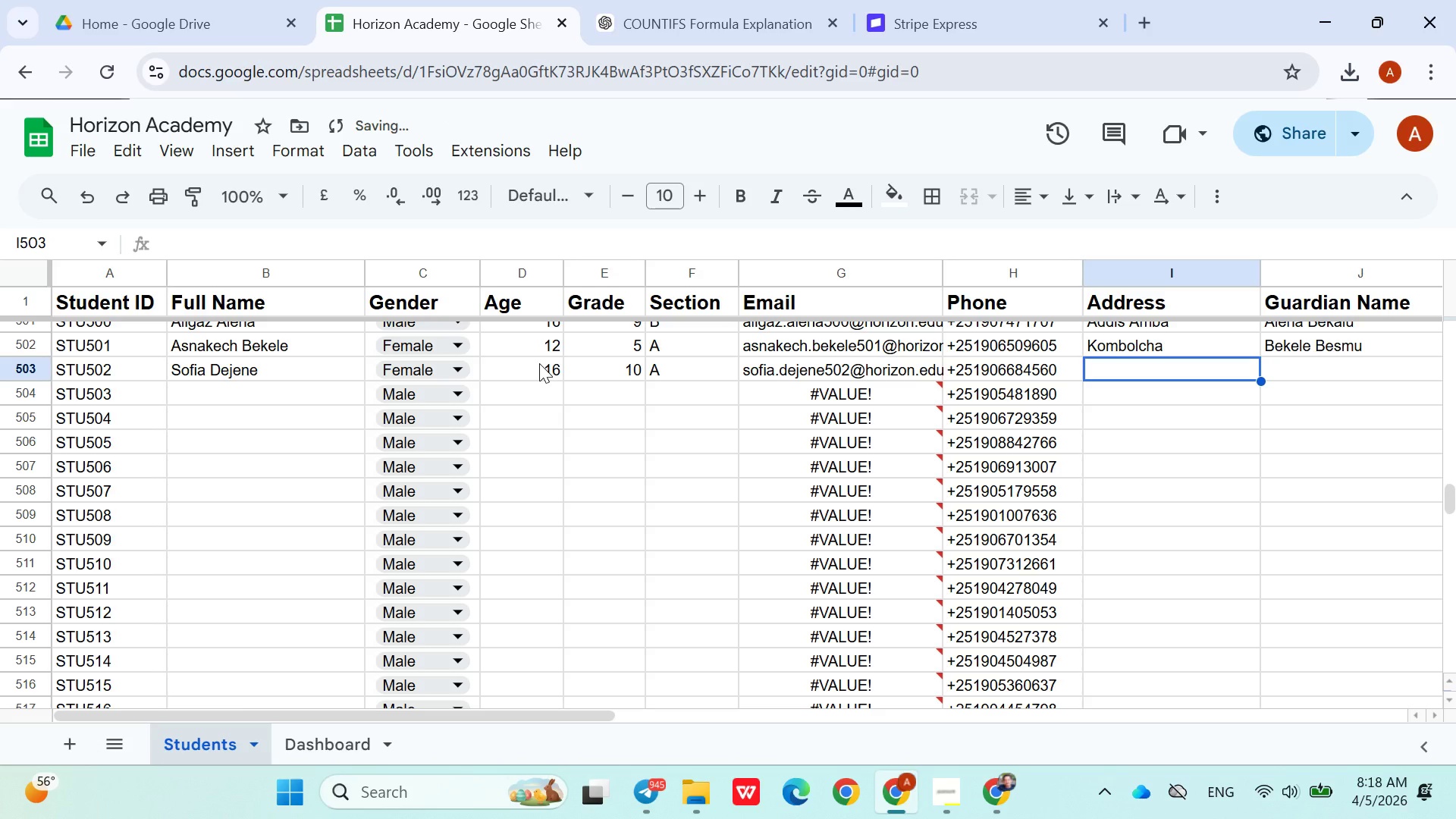 
type(sof)
key(Backspace)
key(Backspace)
key(Backspace)
type(Sema)
key(Backspace)
type(er)
 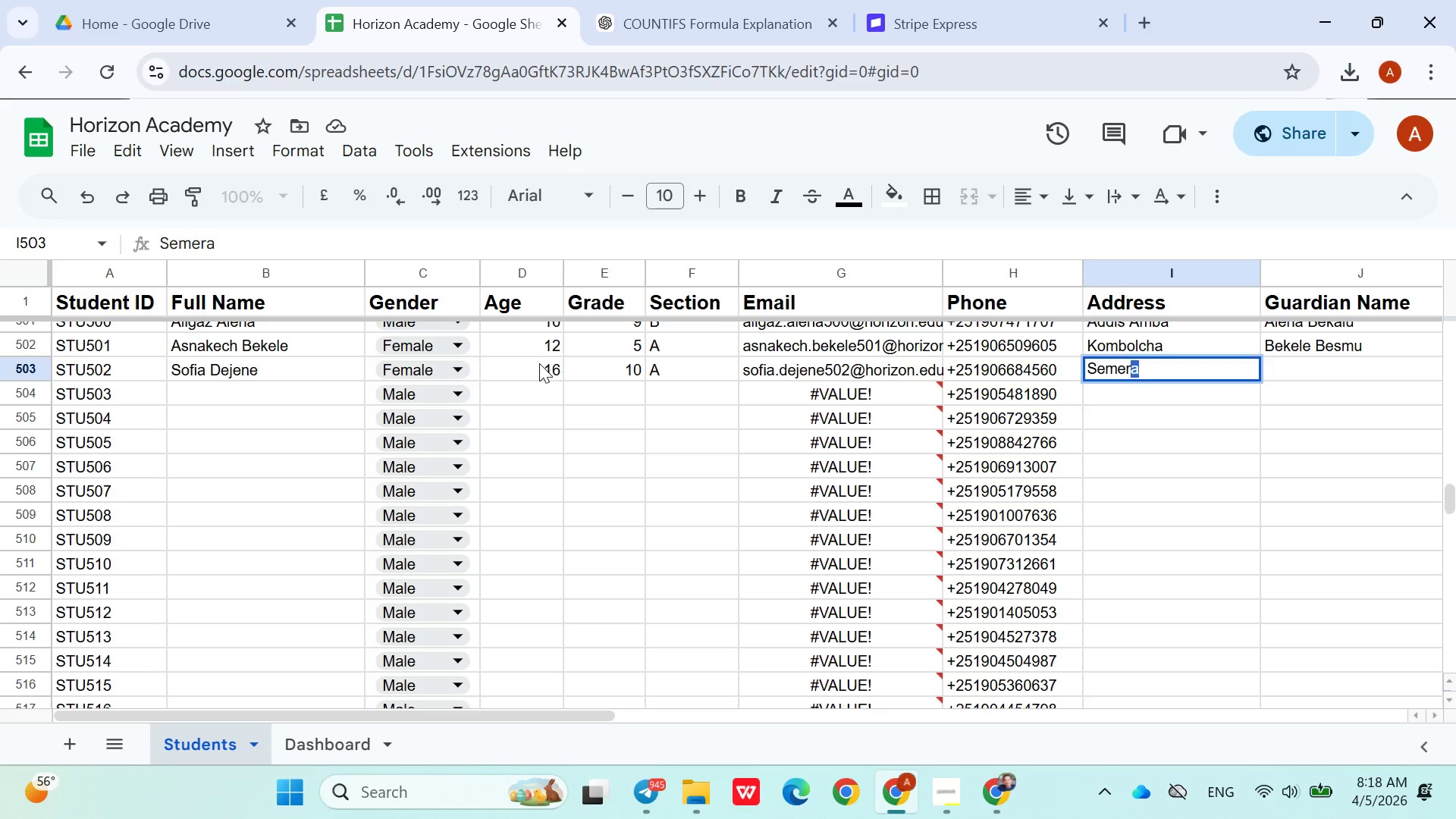 
key(ArrowRight)
 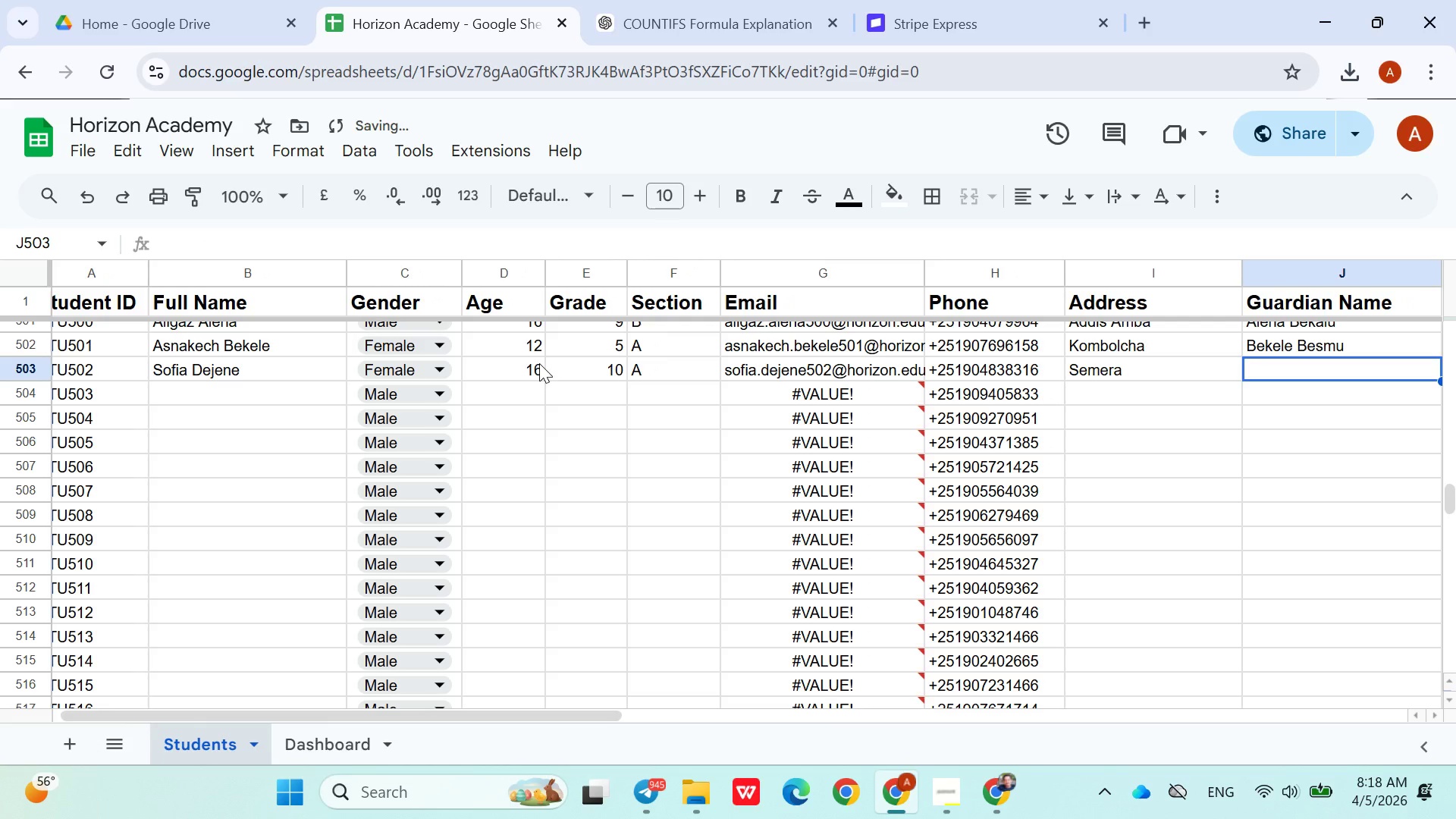 
type(Dejene Amare)
 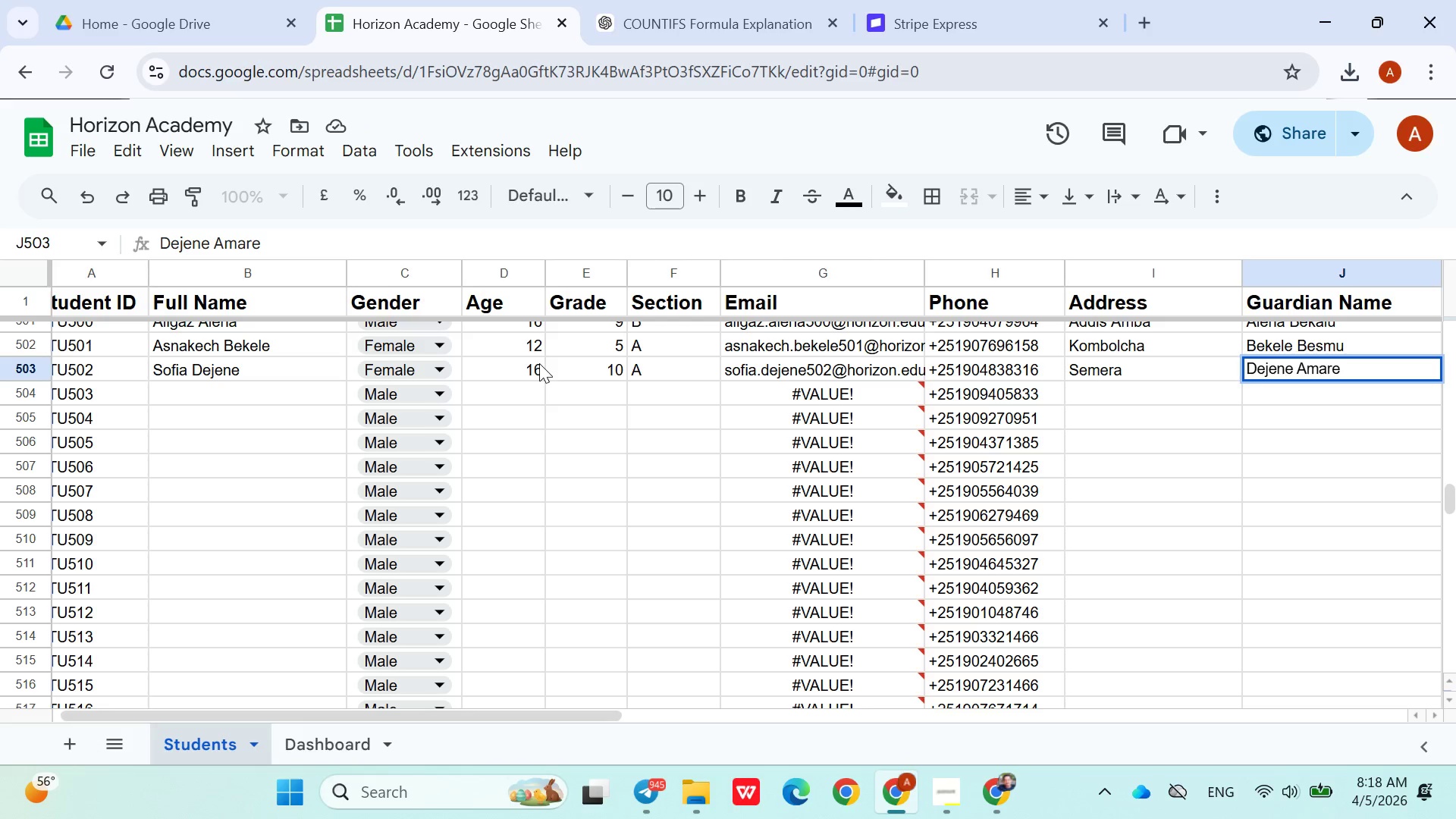 
key(ArrowDown)
 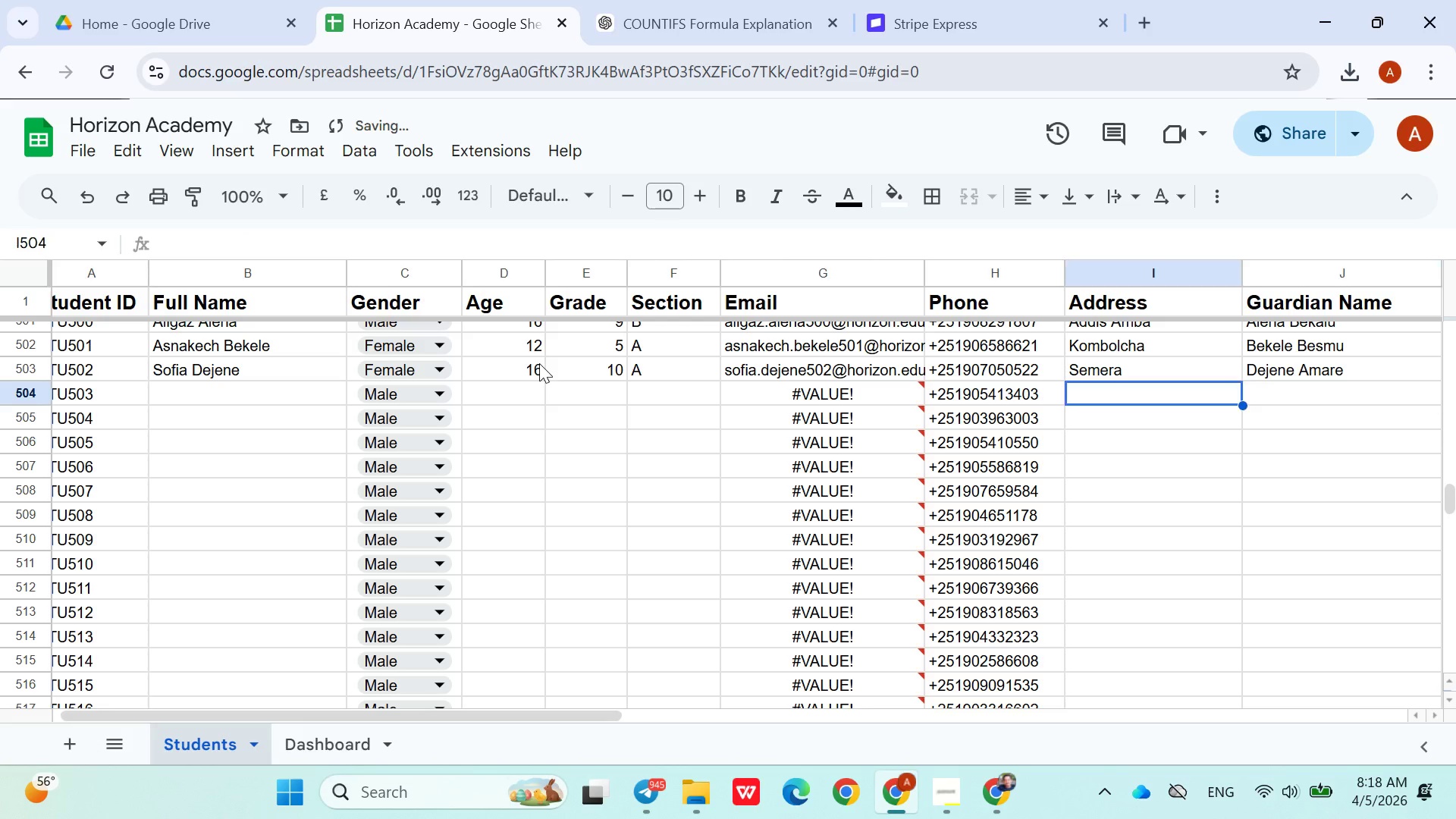 
hold_key(key=ArrowLeft, duration=0.78)
 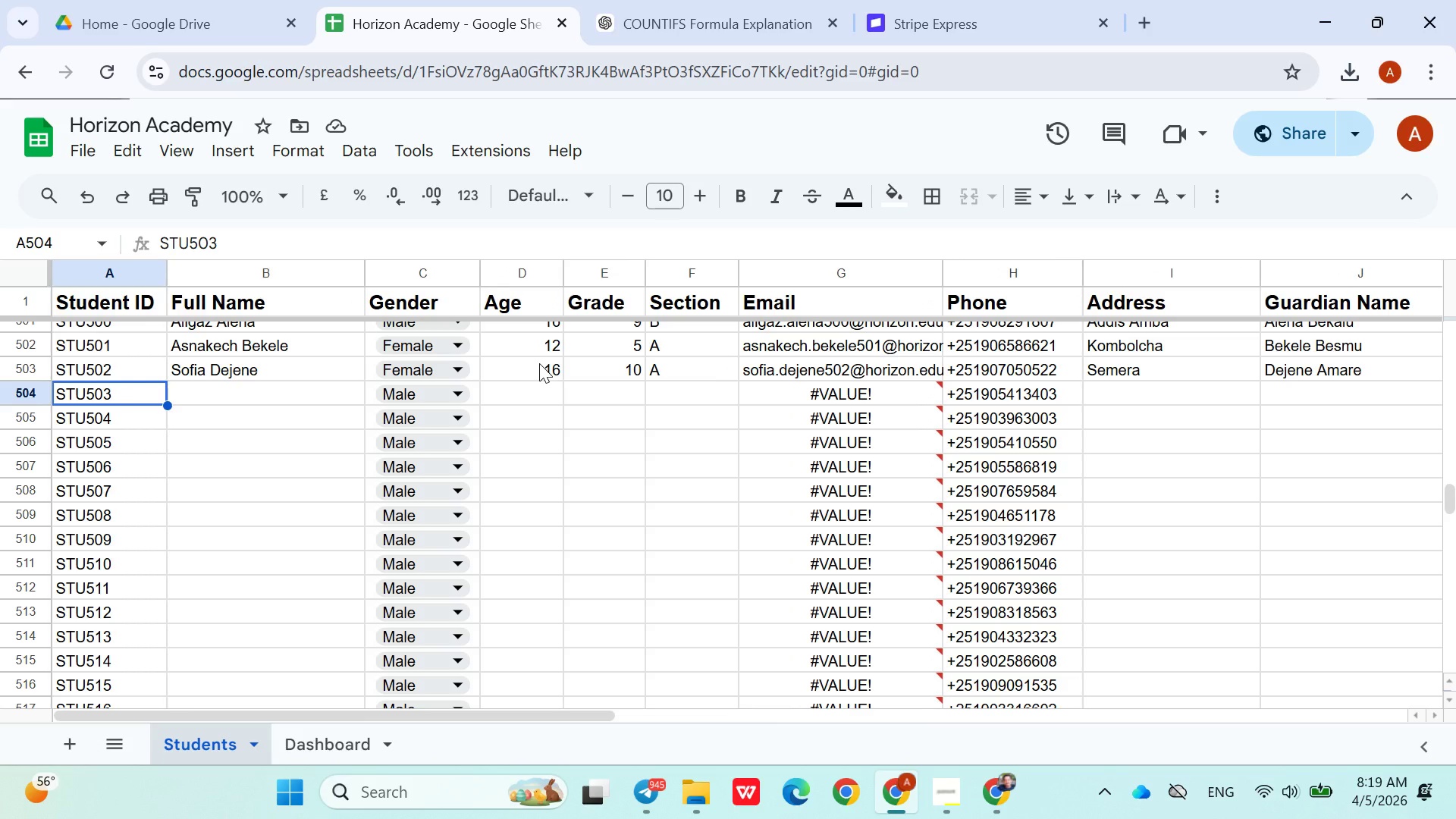 
wait(14.78)
 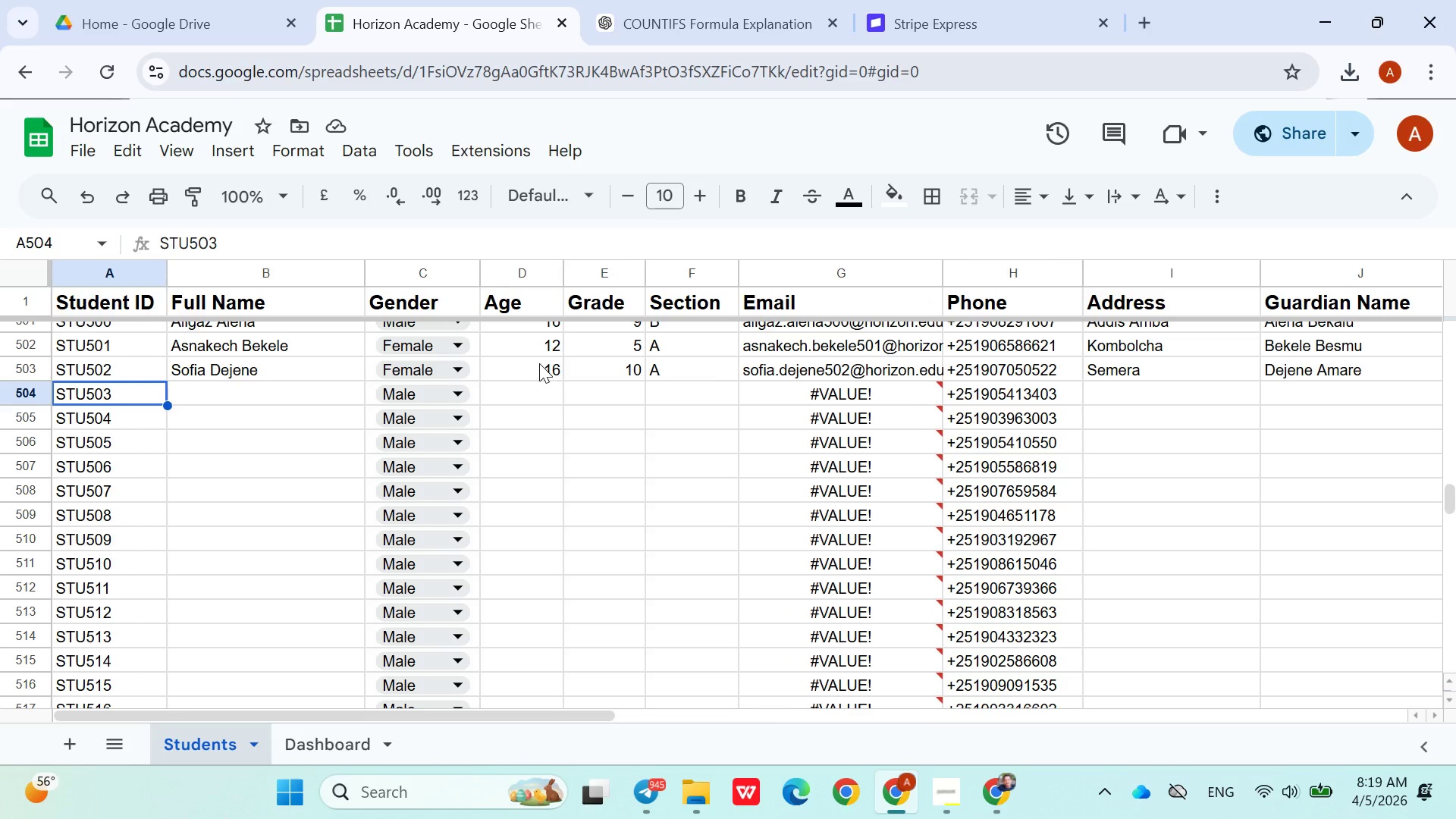 
left_click([223, 392])
 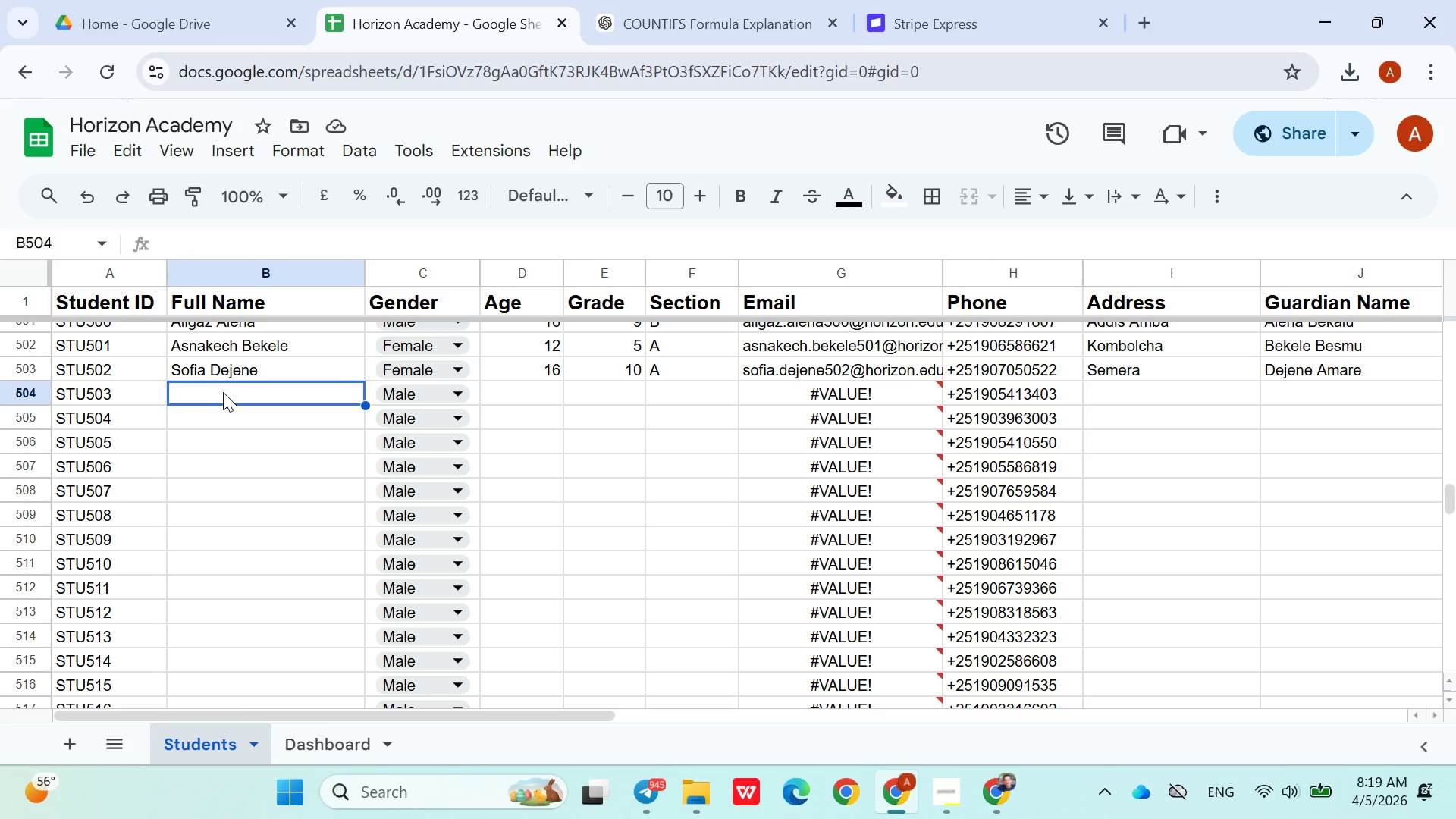 
wait(15.91)
 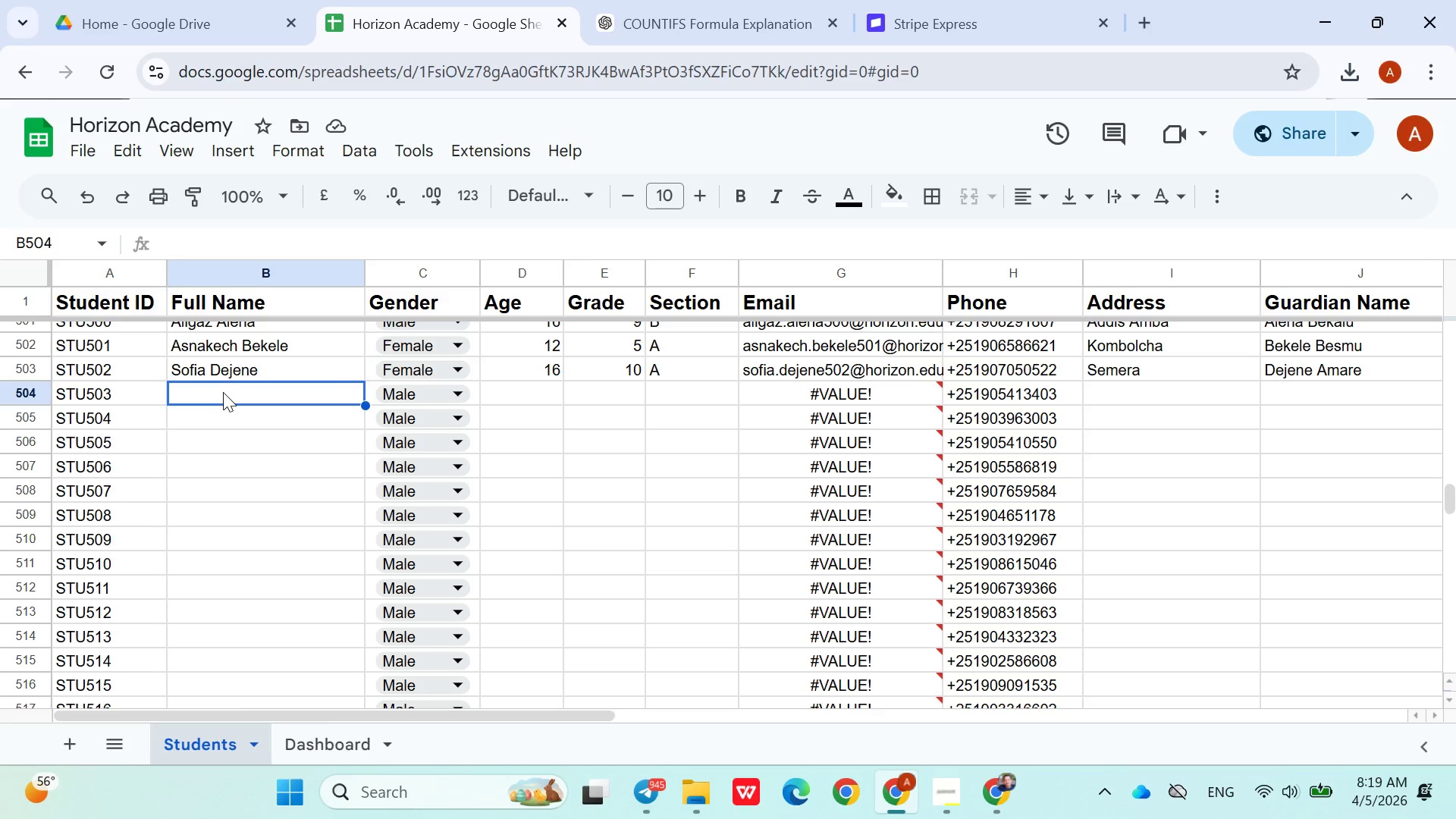 
type(Belachew Aschalew)
 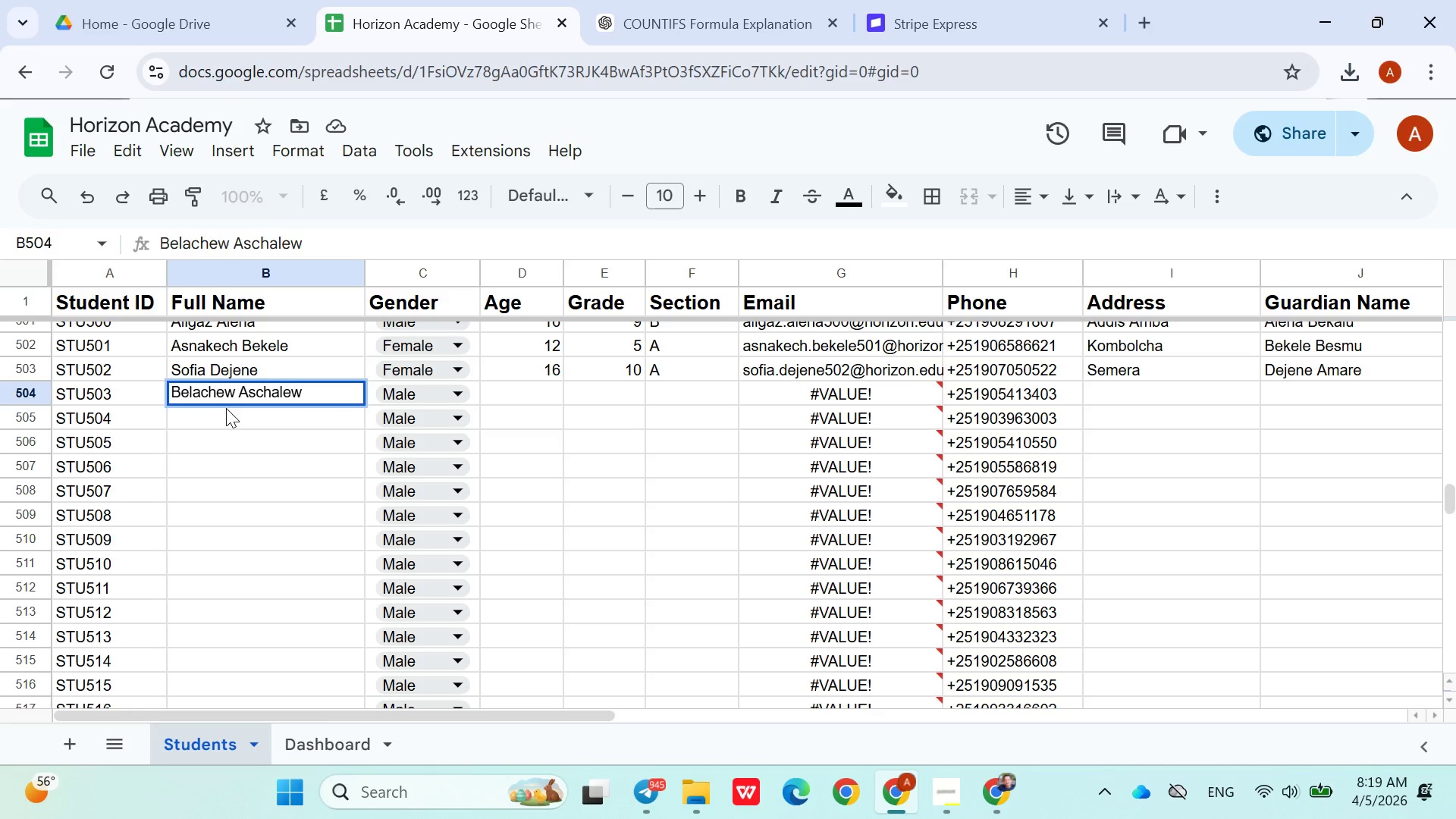 
left_click([522, 396])
 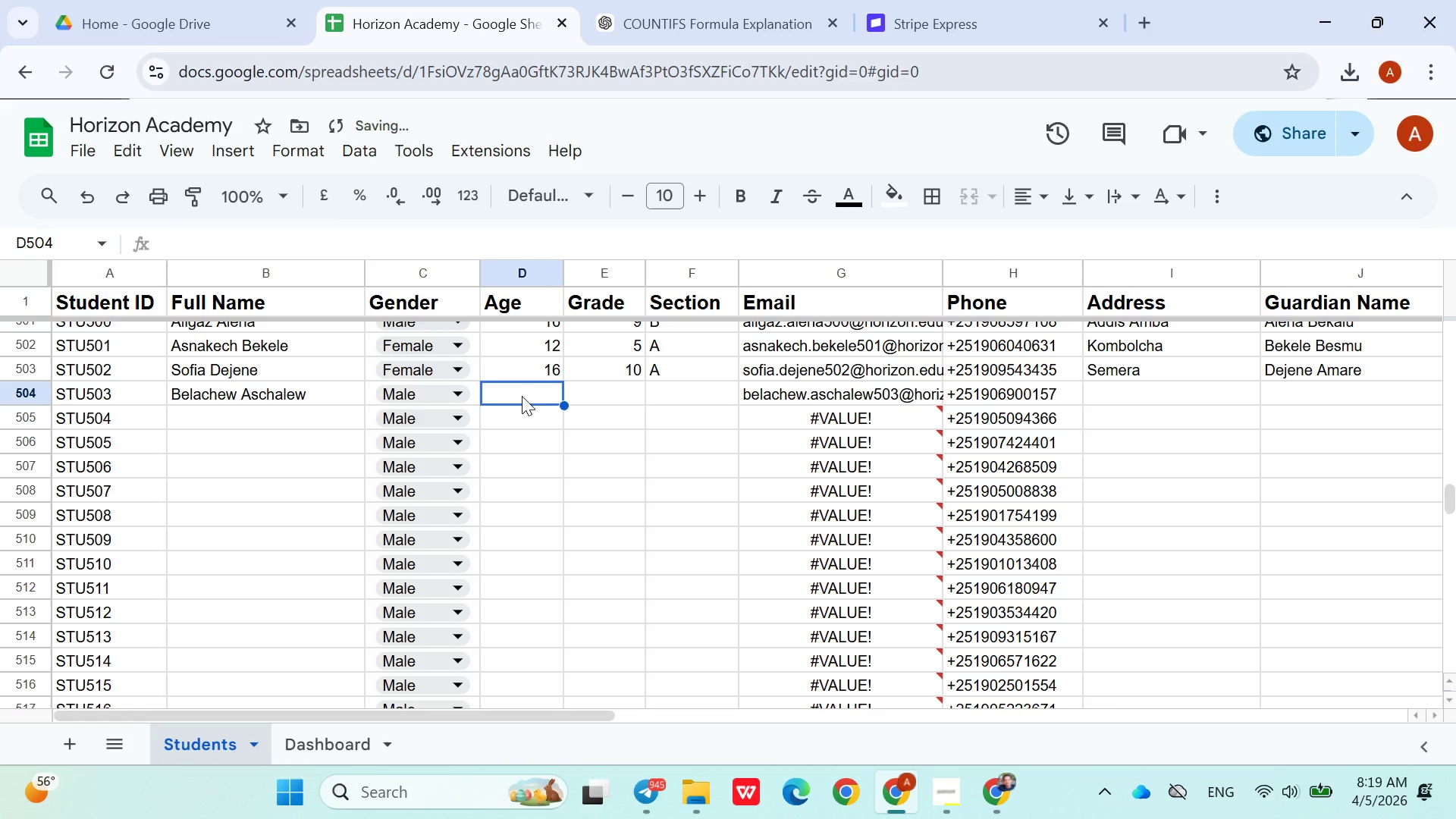 
key(9)
 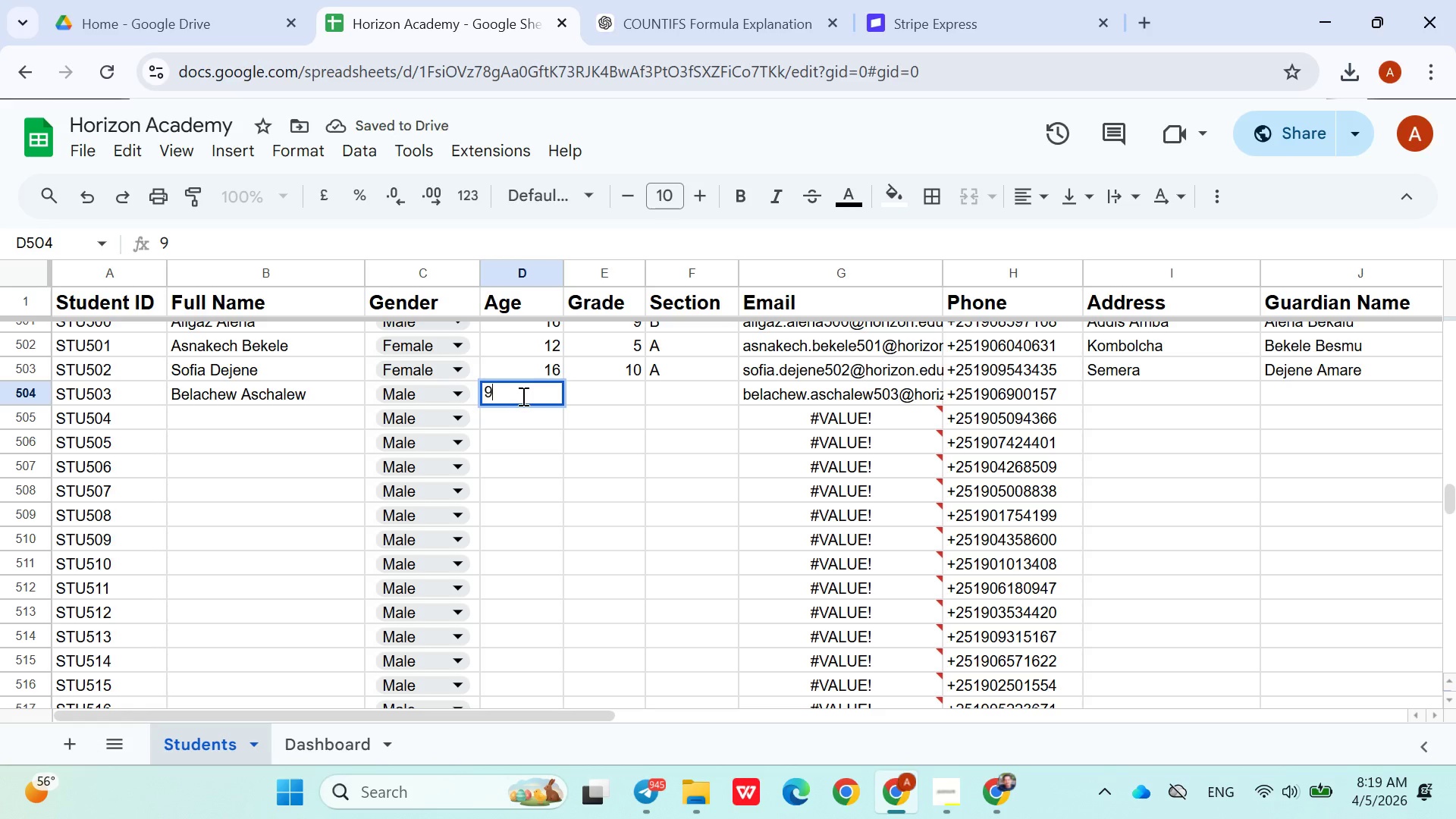 
key(ArrowRight)
 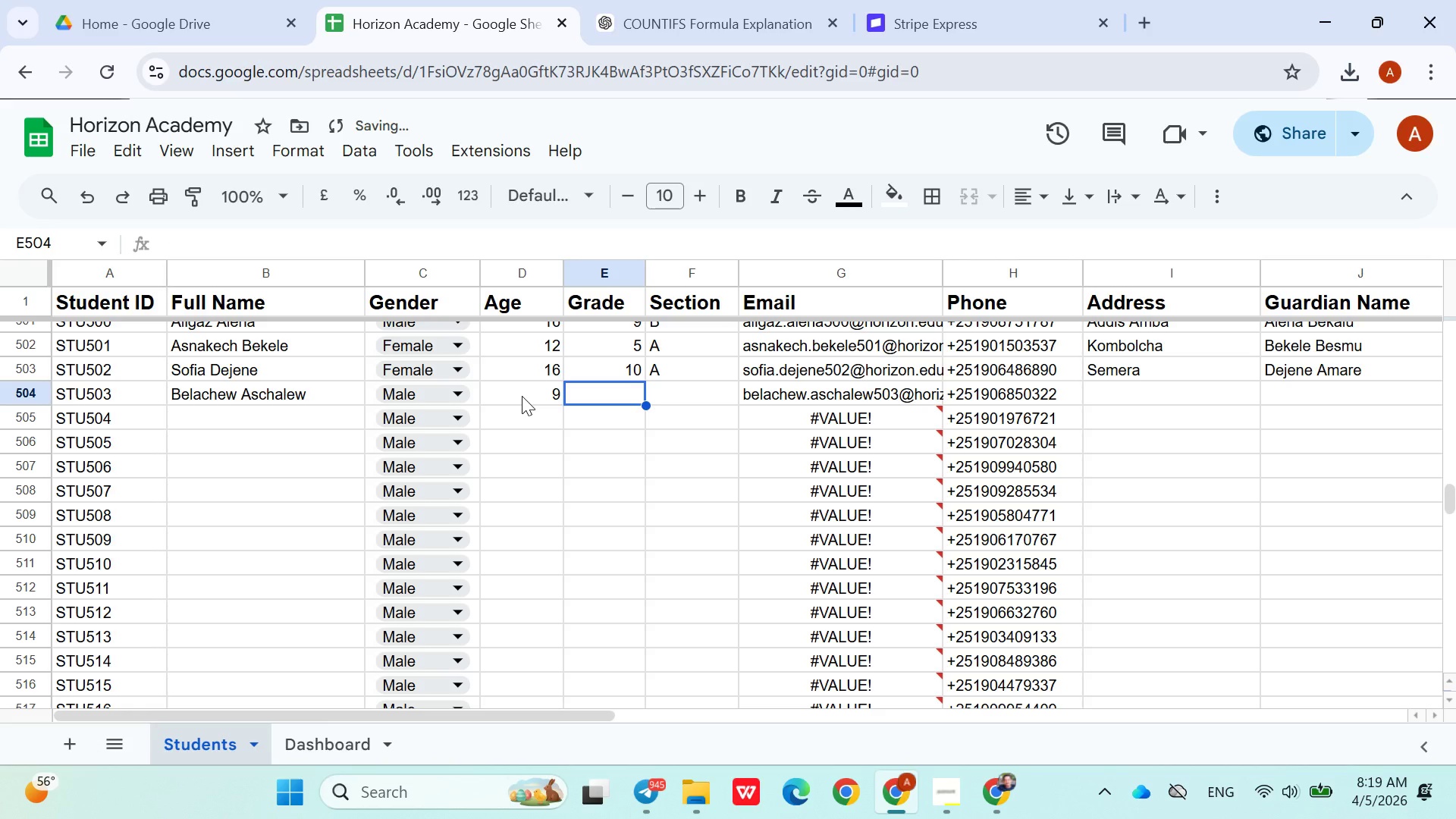 
key(2)
 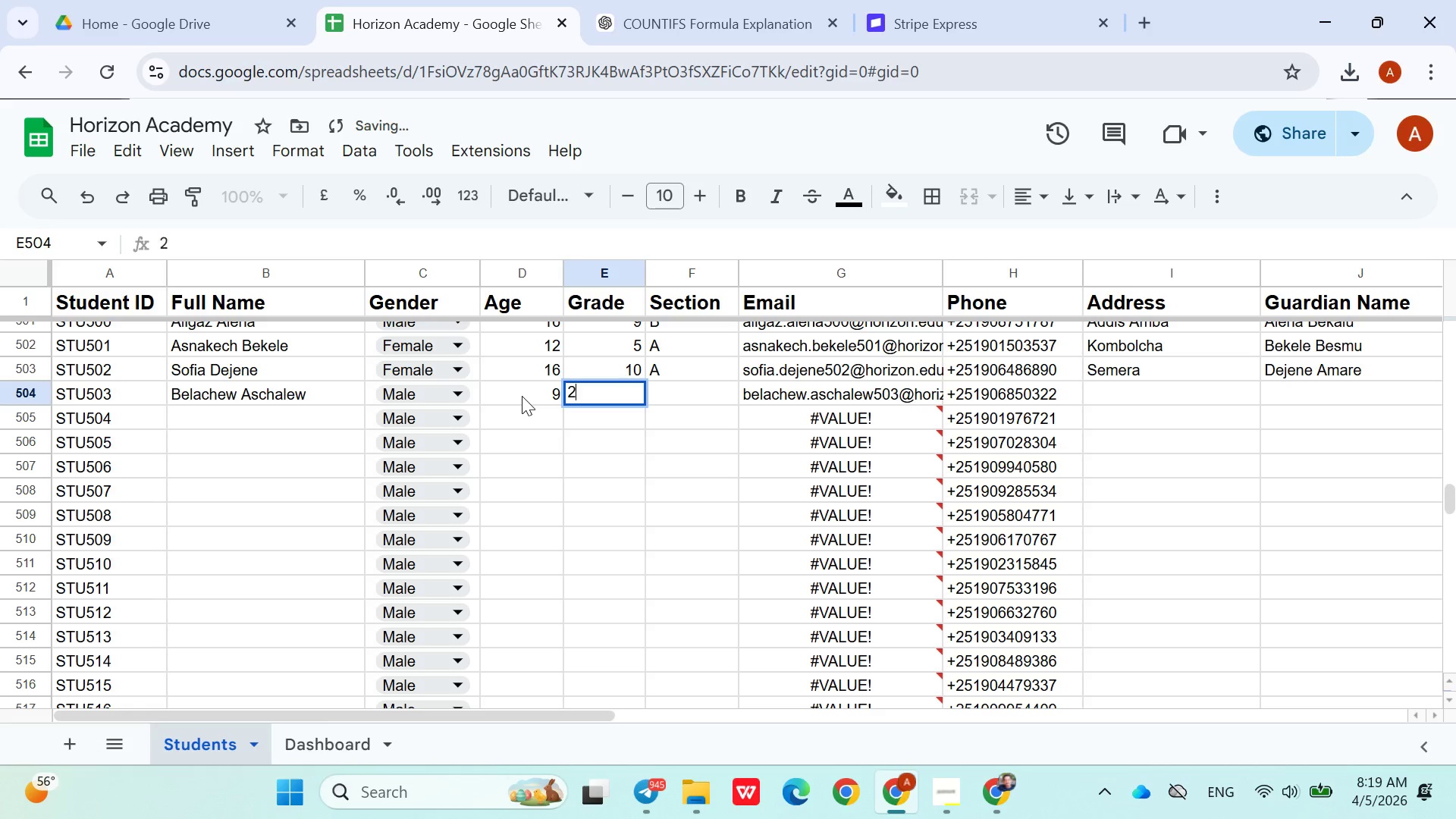 
key(ArrowRight)
 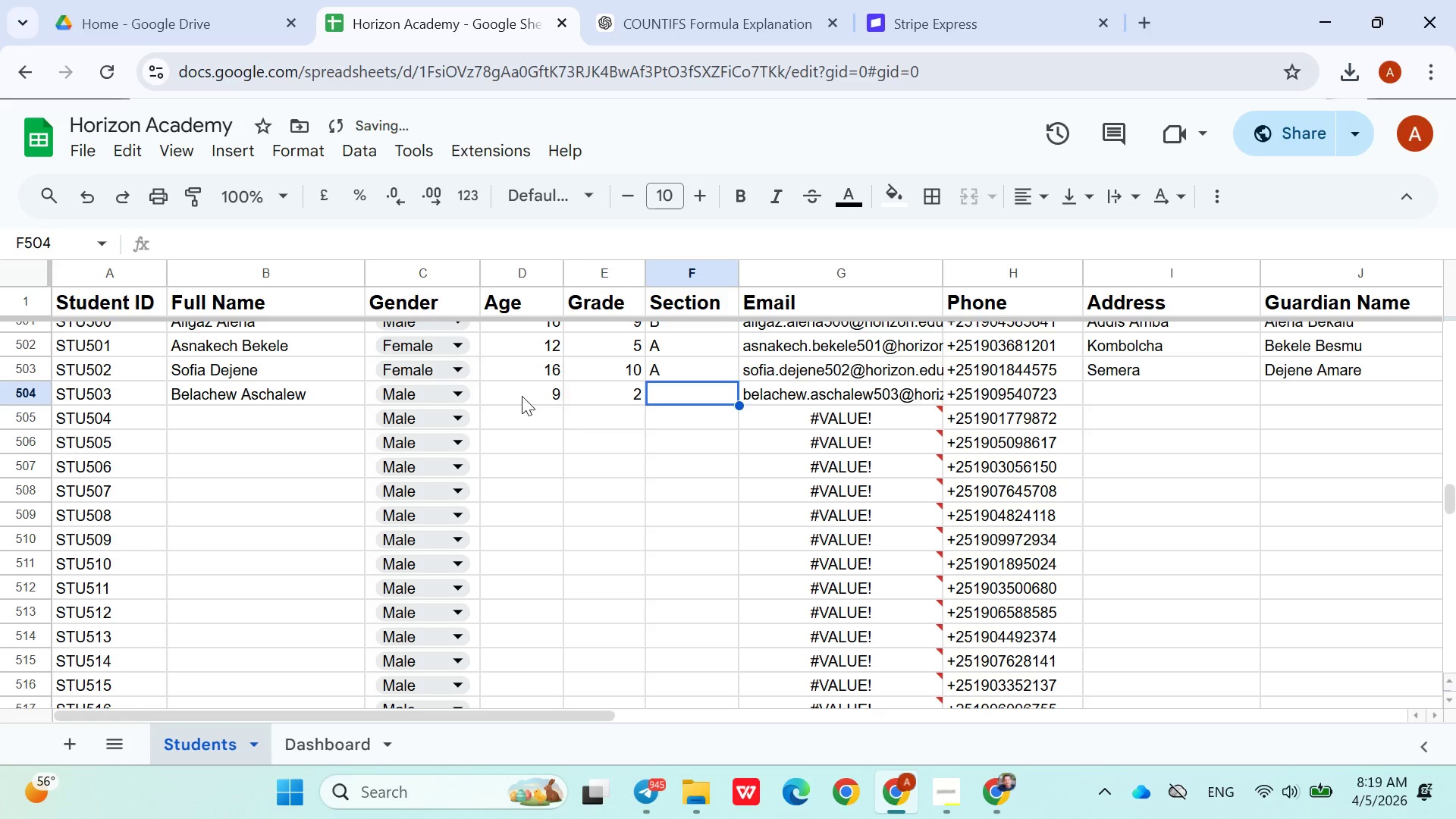 
key(Shift+B)
 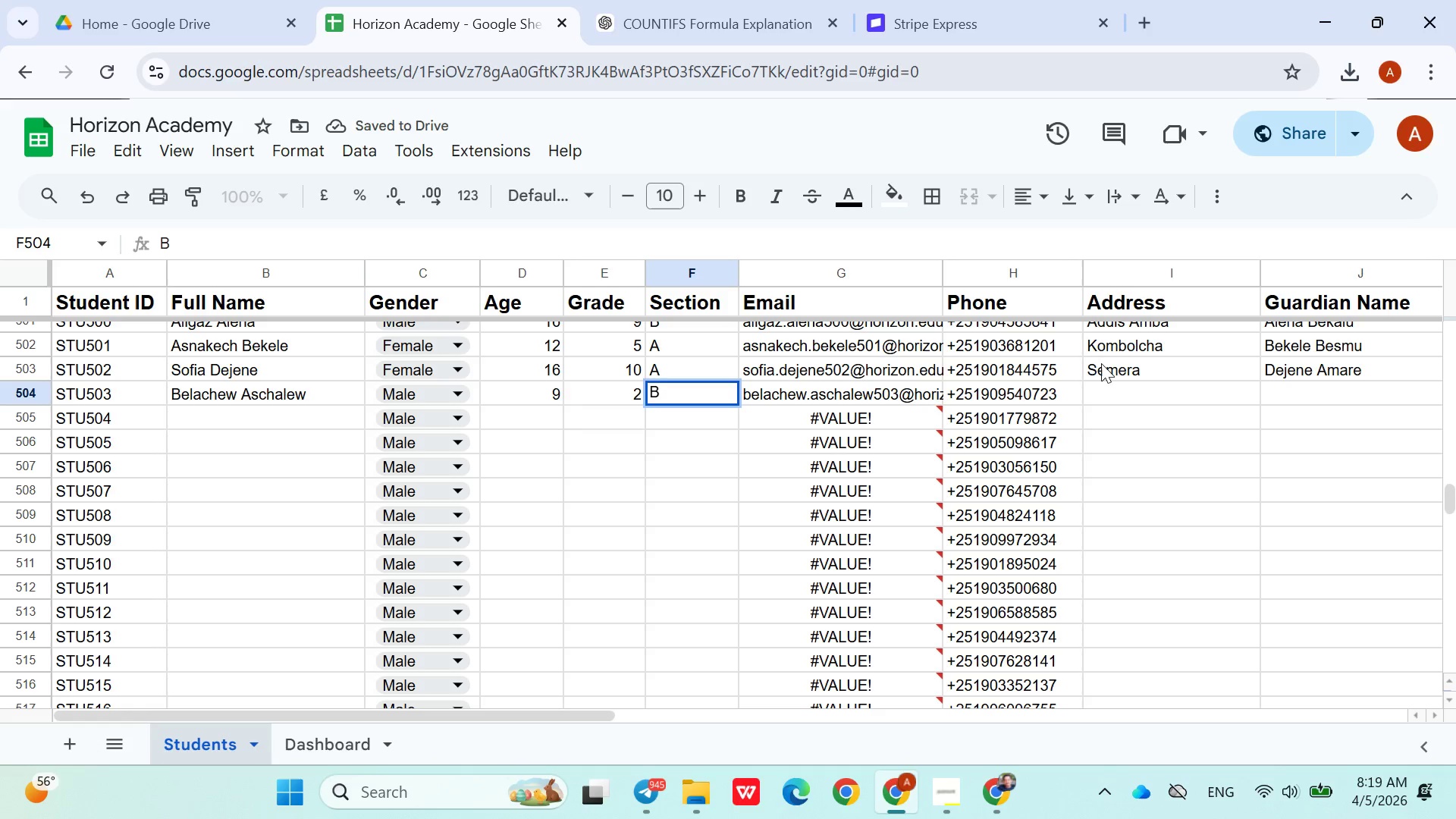 
left_click([1107, 378])
 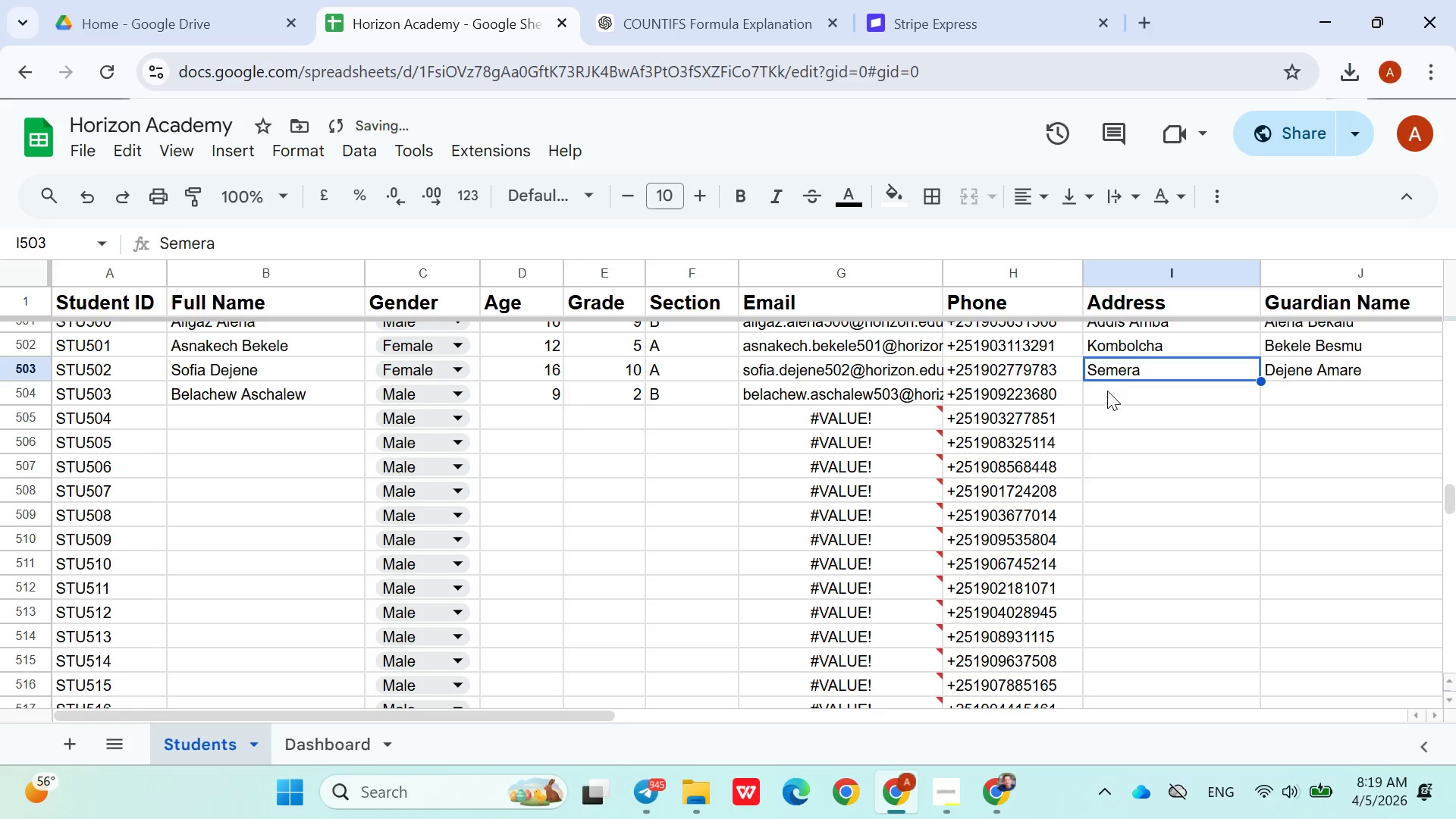 
left_click([1107, 396])
 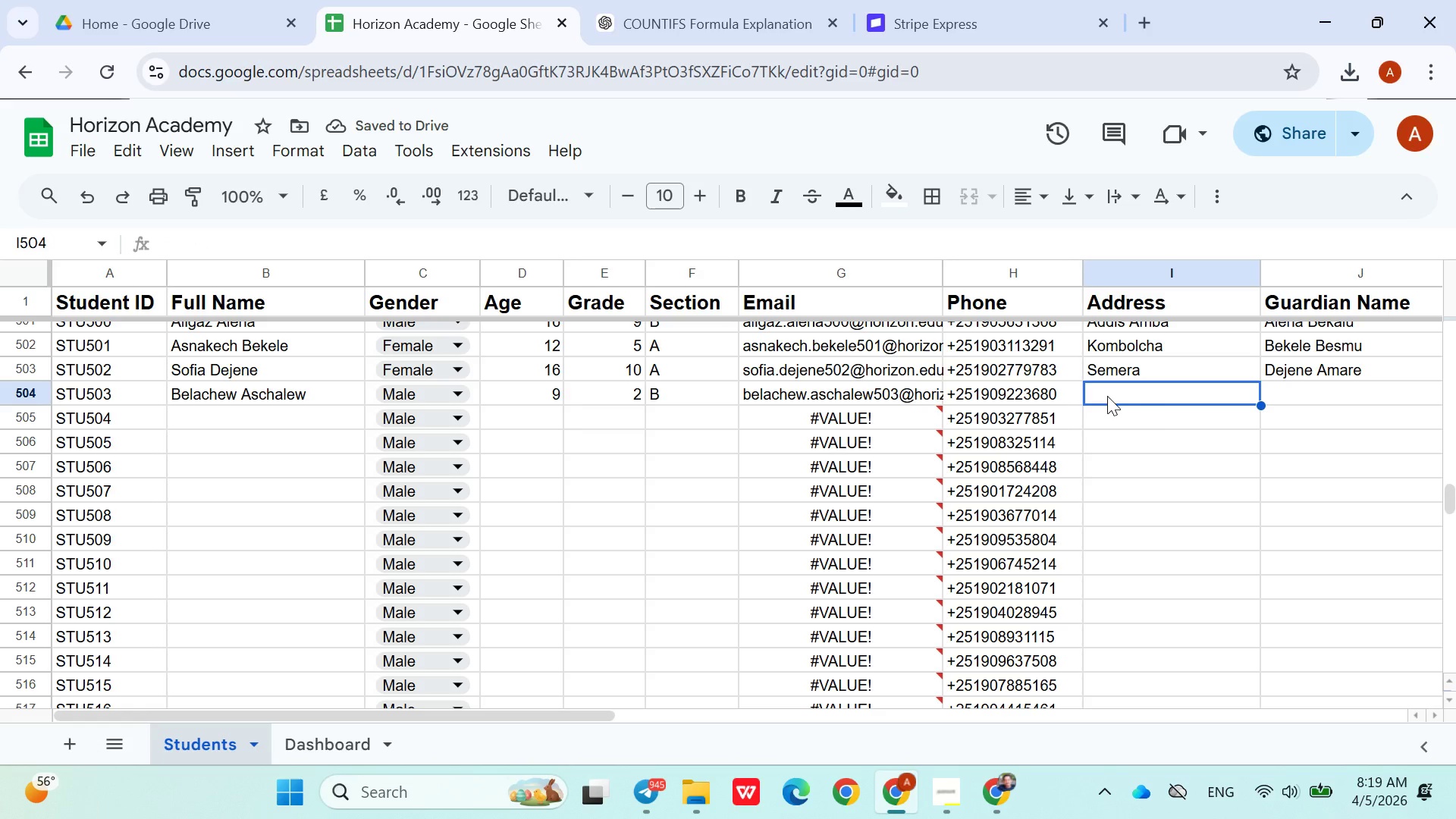 
type(ke)
 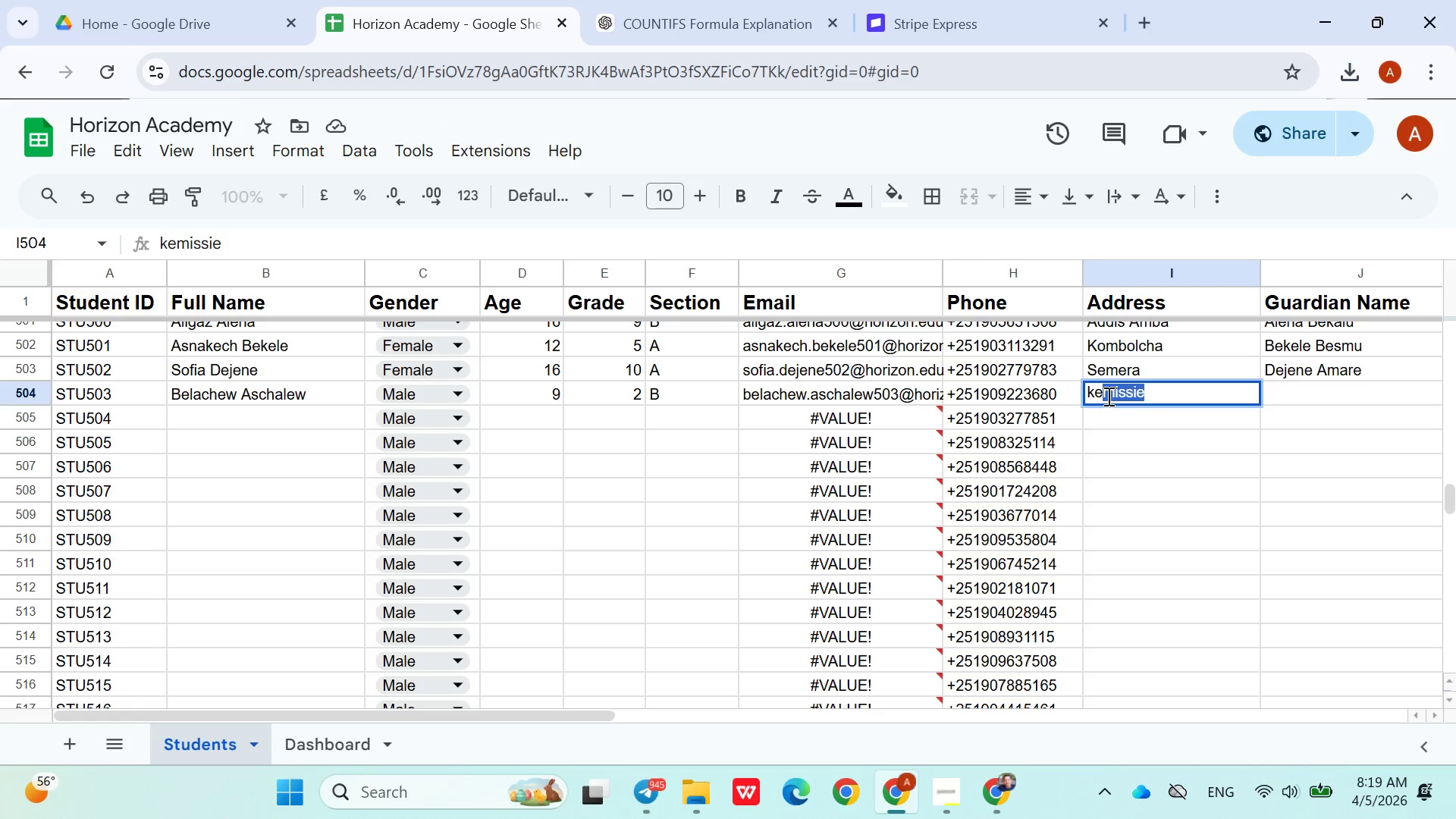 
key(ArrowDown)
 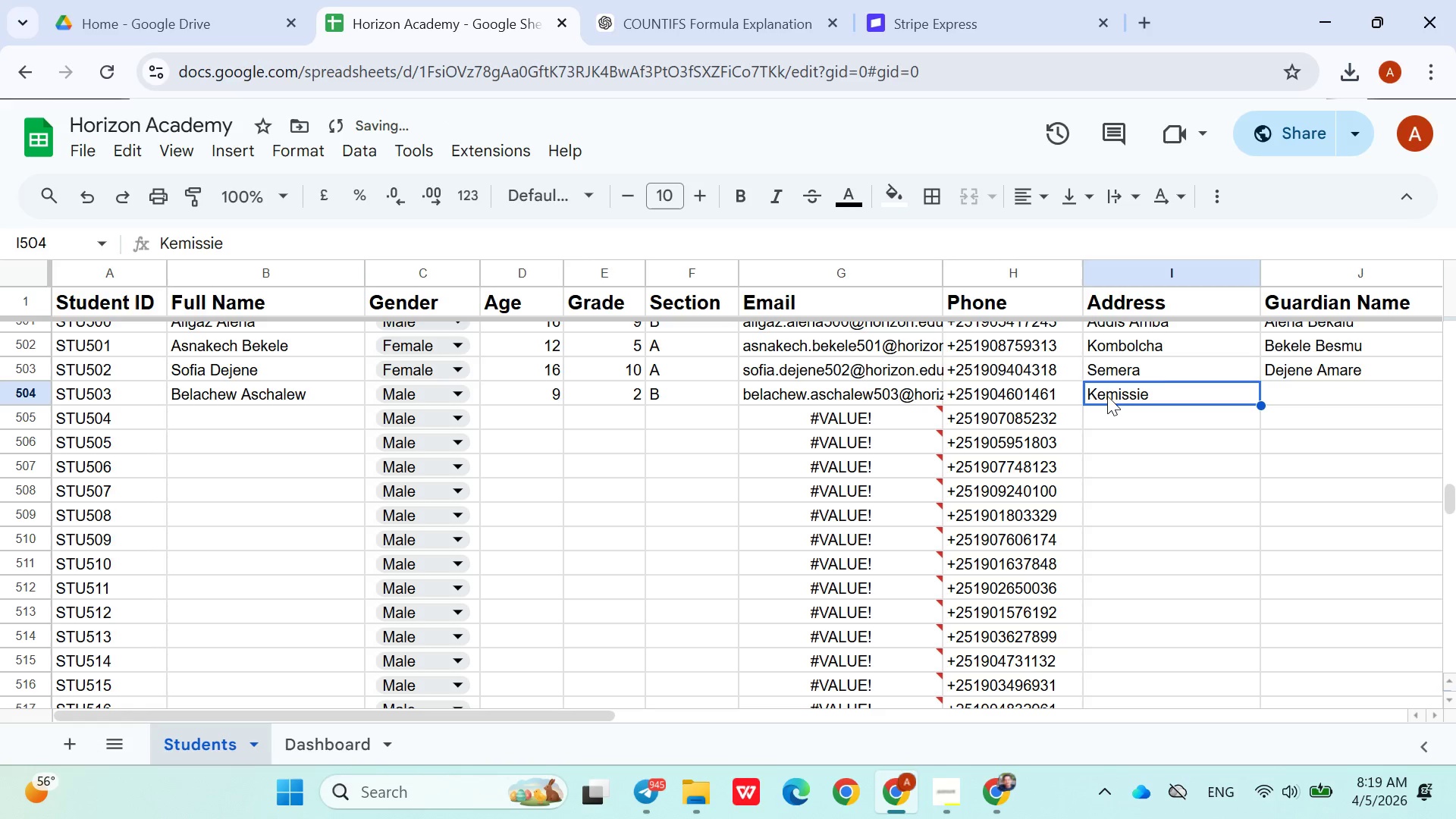 
key(ArrowUp)
 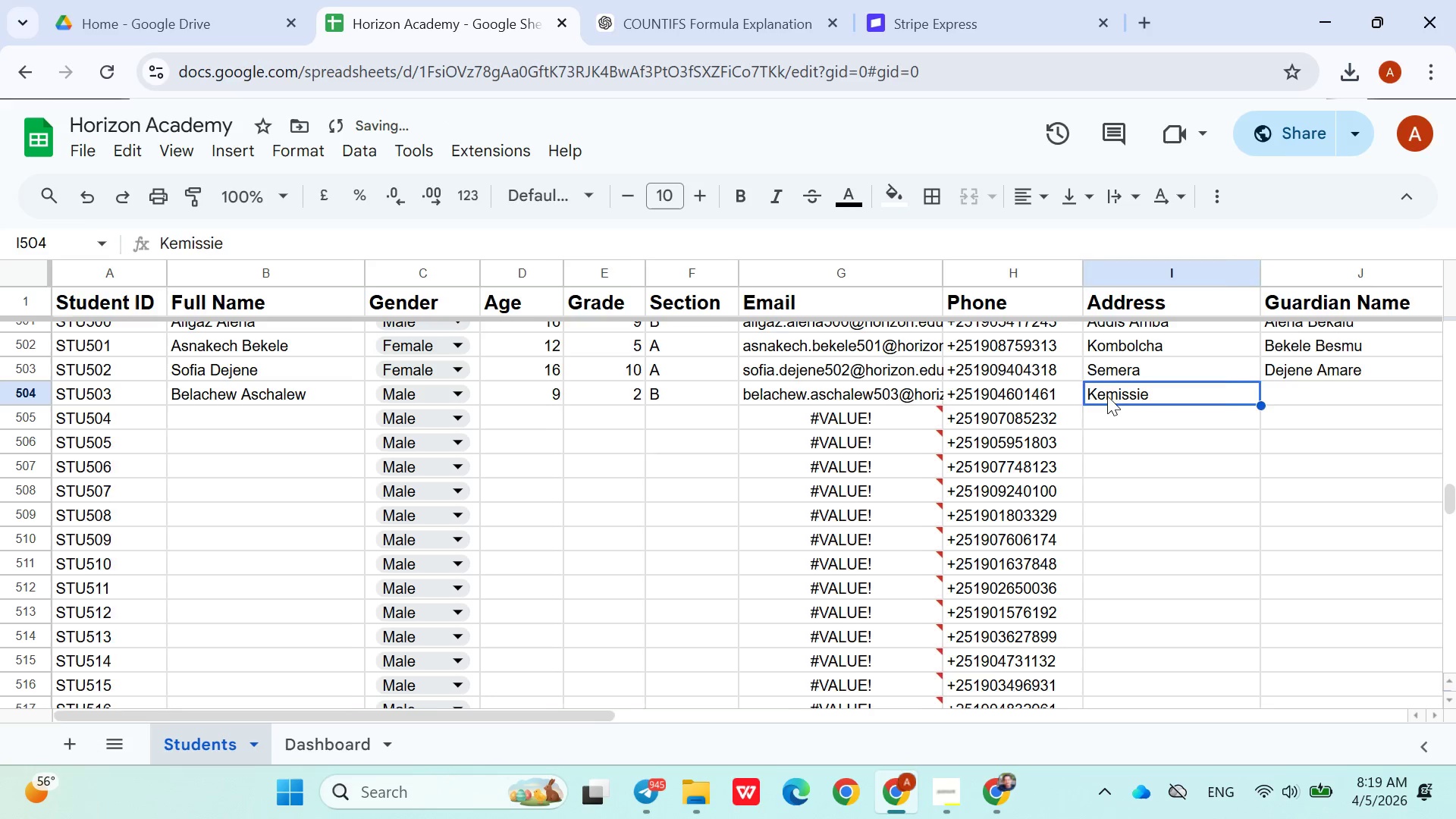 
key(ArrowRight)
 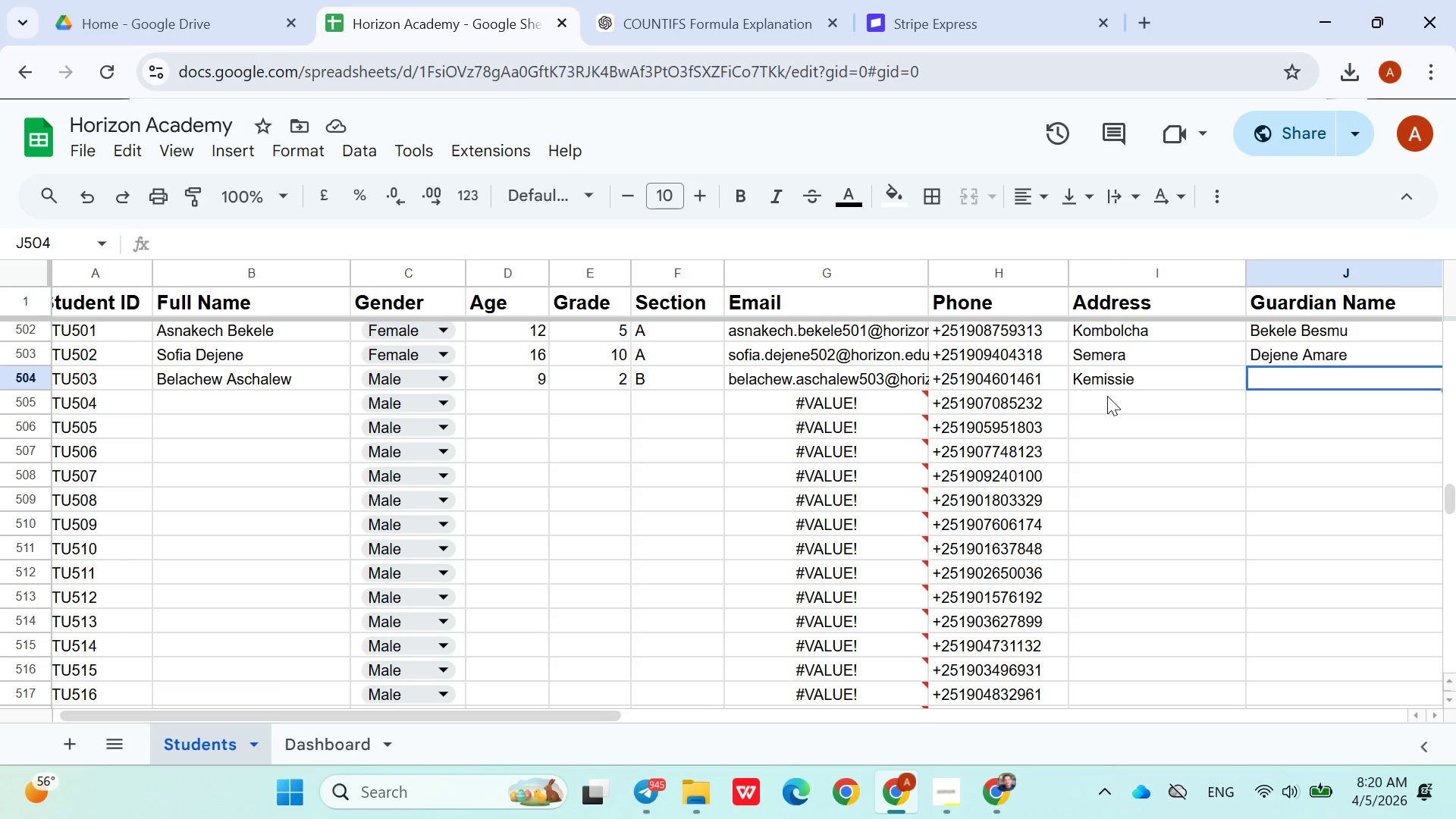 
wait(30.88)
 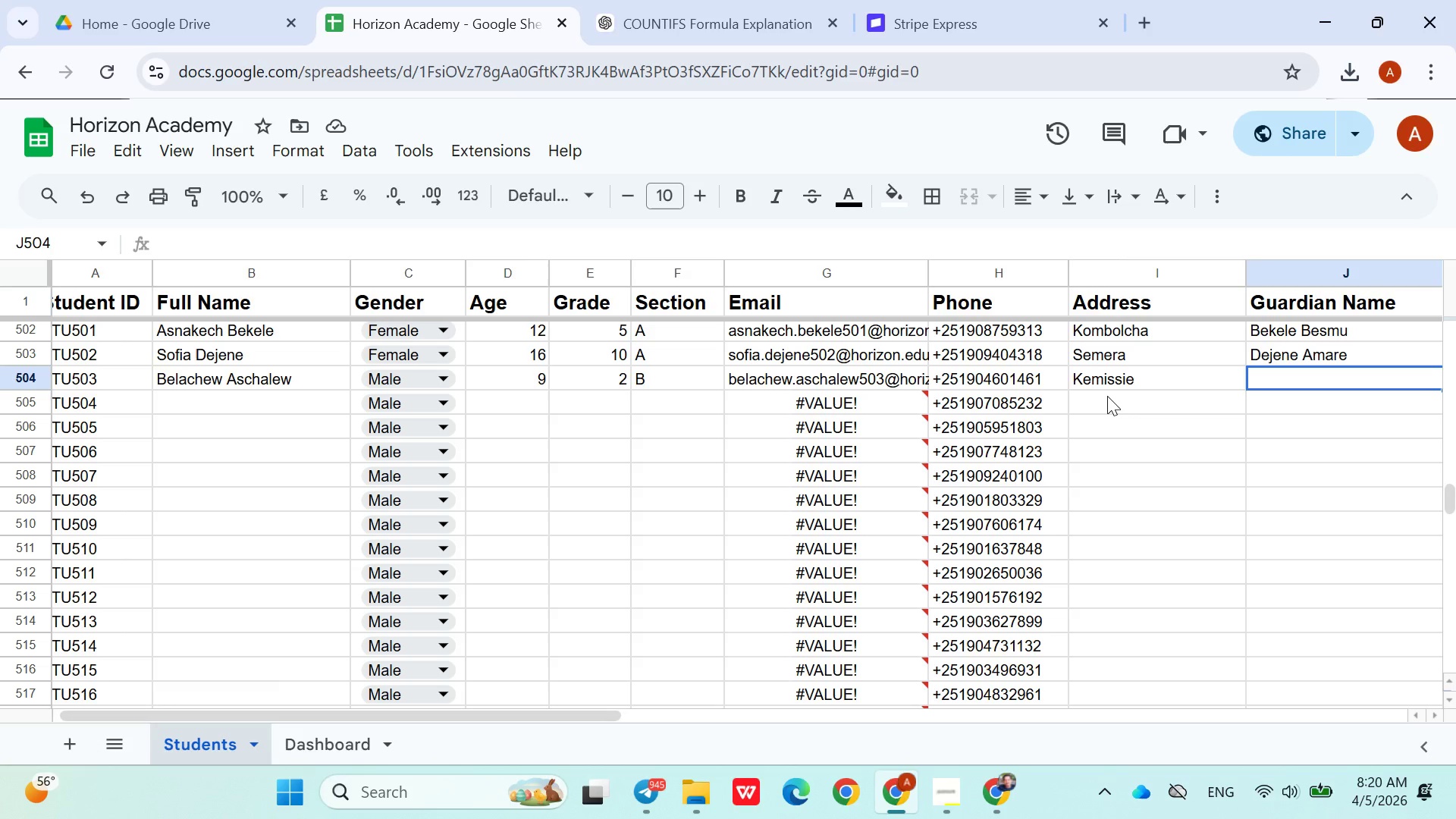 
type(Aschalew Alena)
 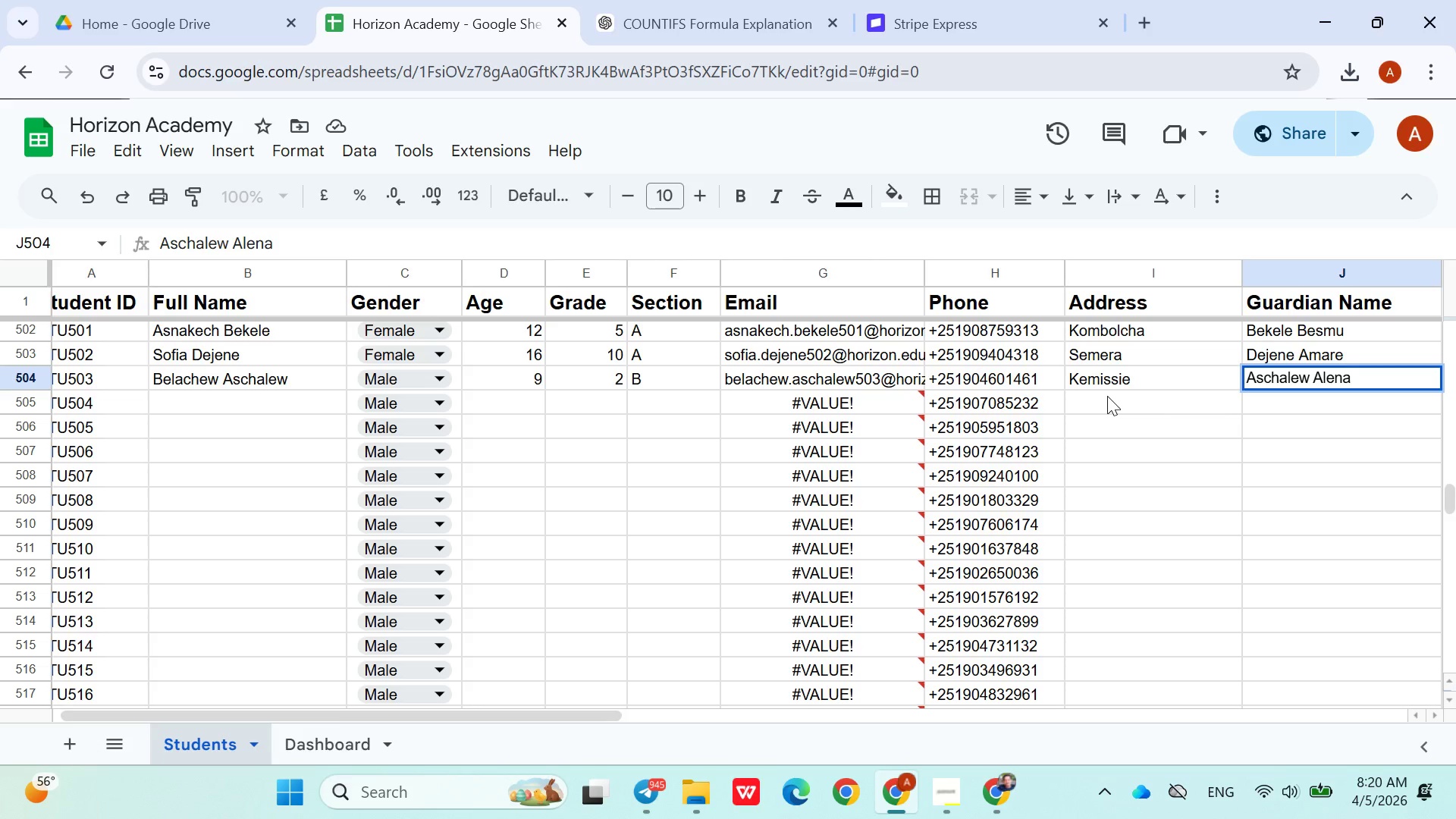 
key(ArrowDown)
 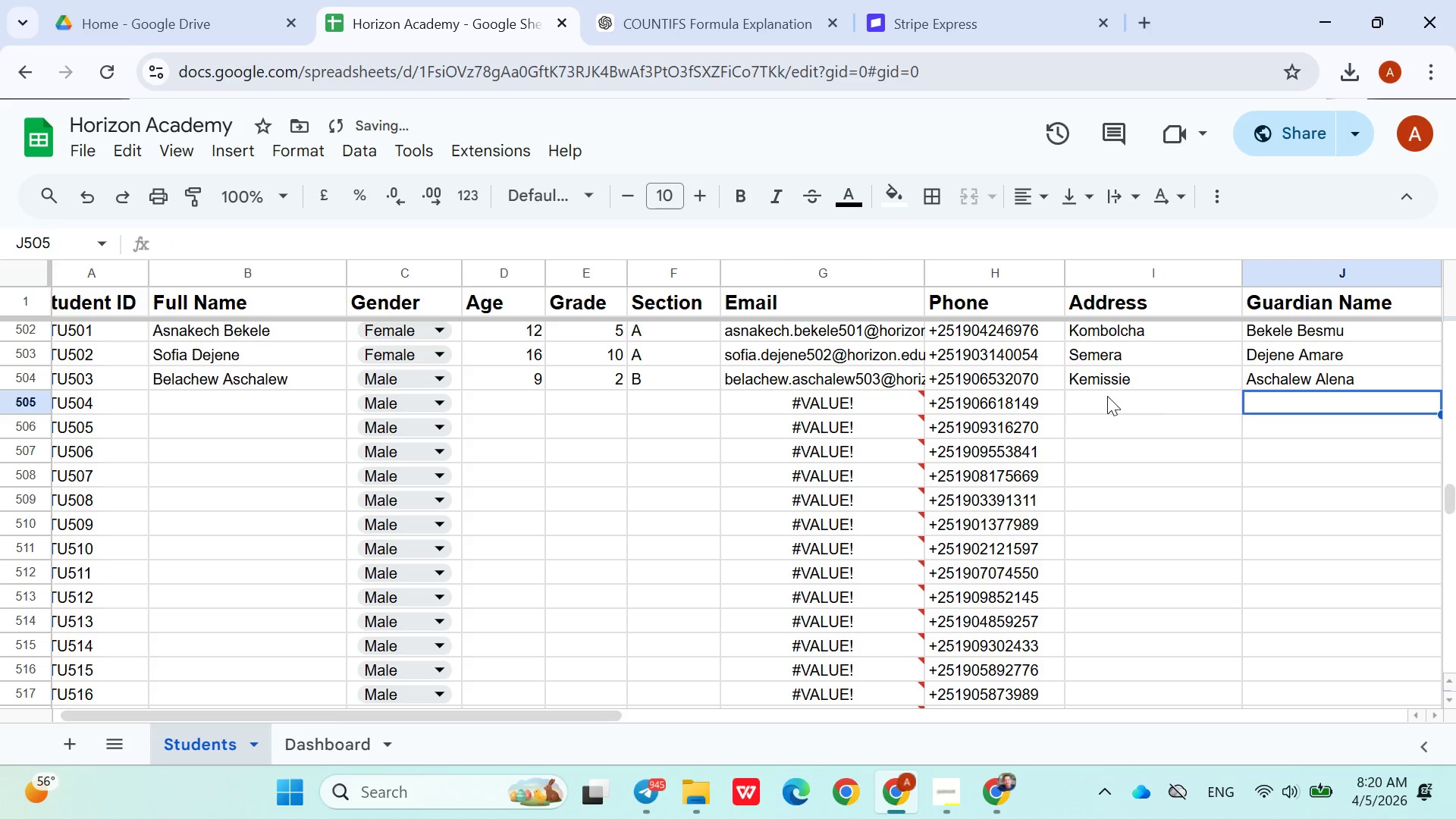 
hold_key(key=ArrowLeft, duration=0.84)
 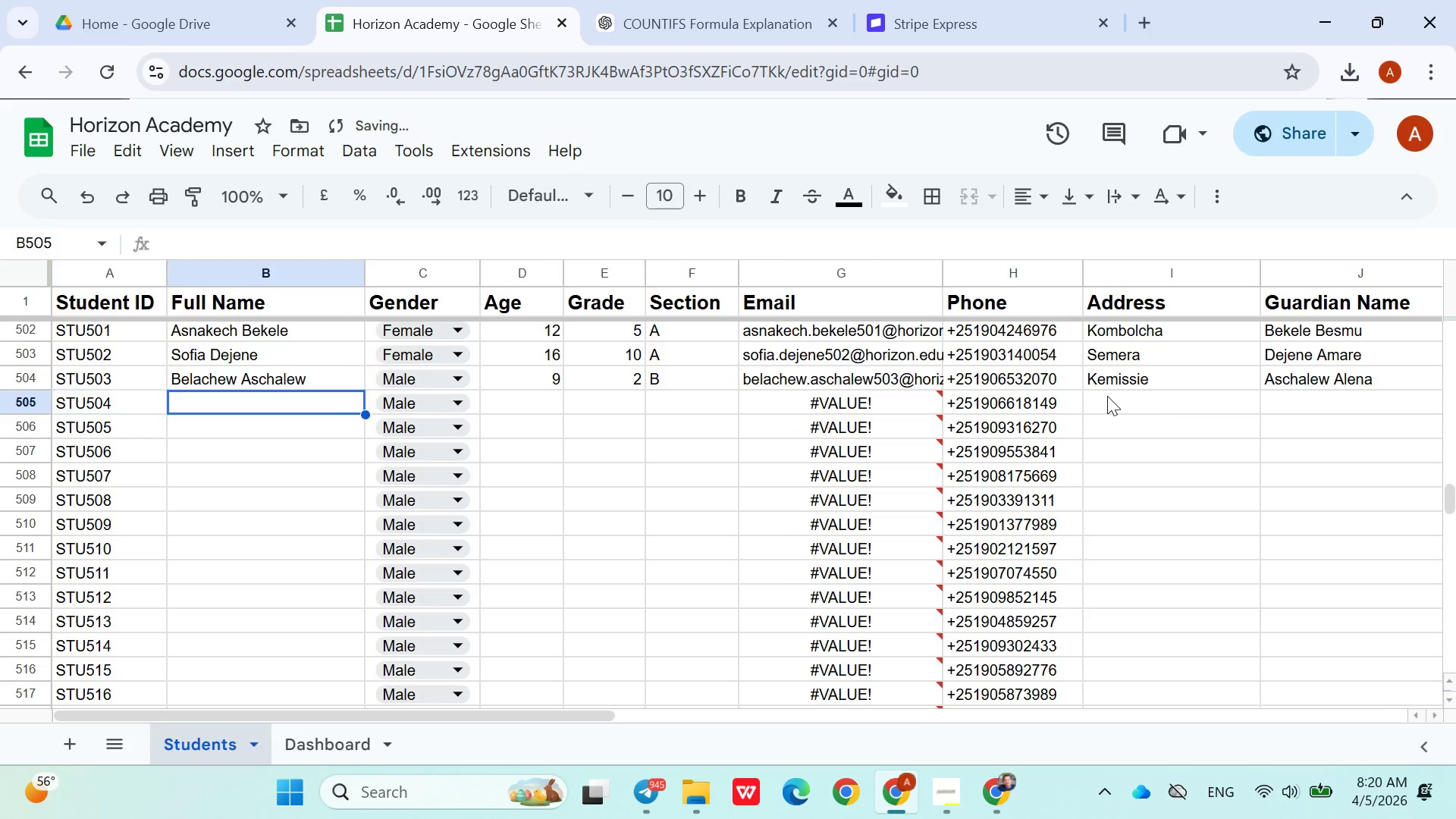 
key(ArrowRight)
 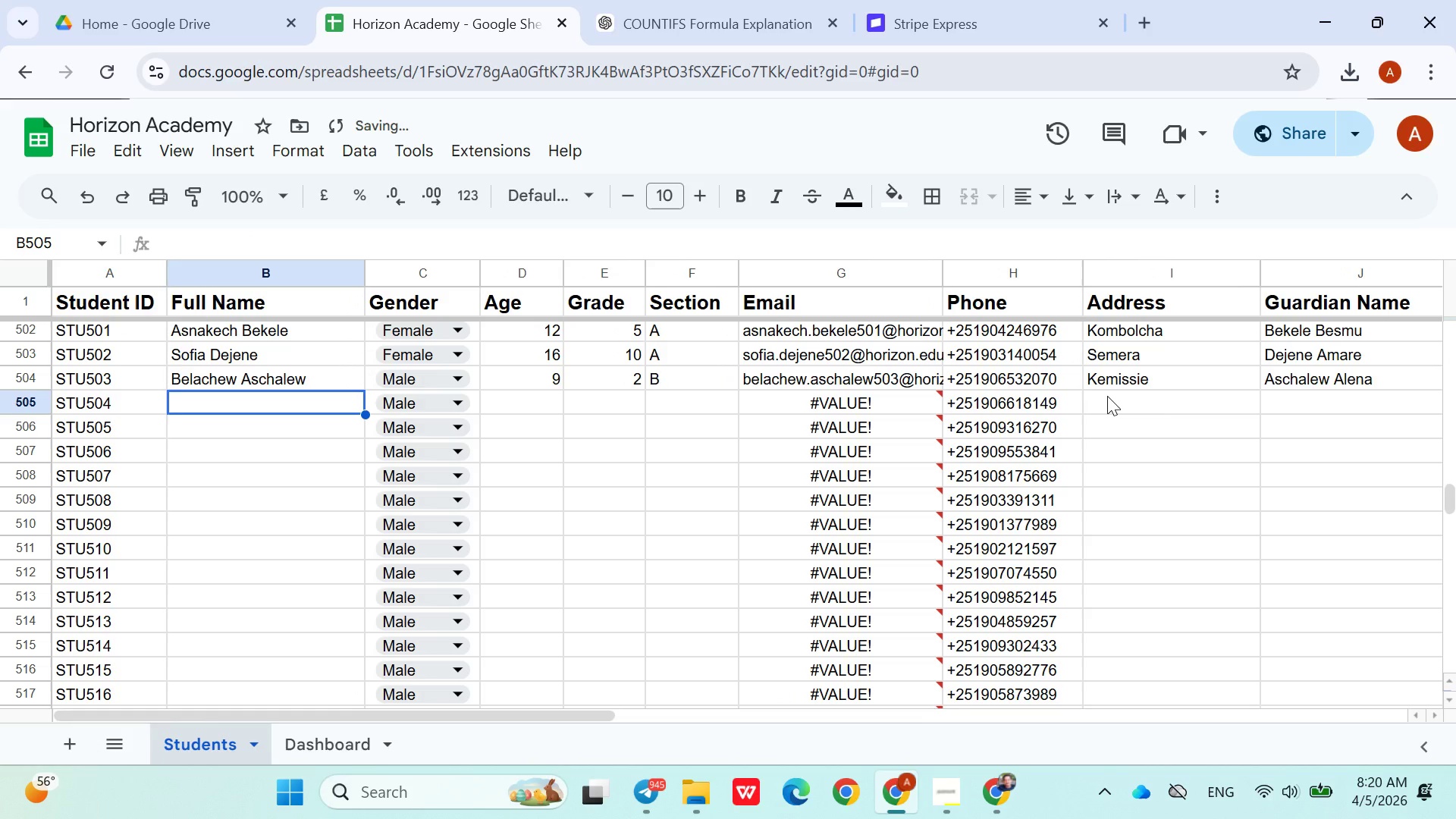 
type(Gizaw Stotie)
 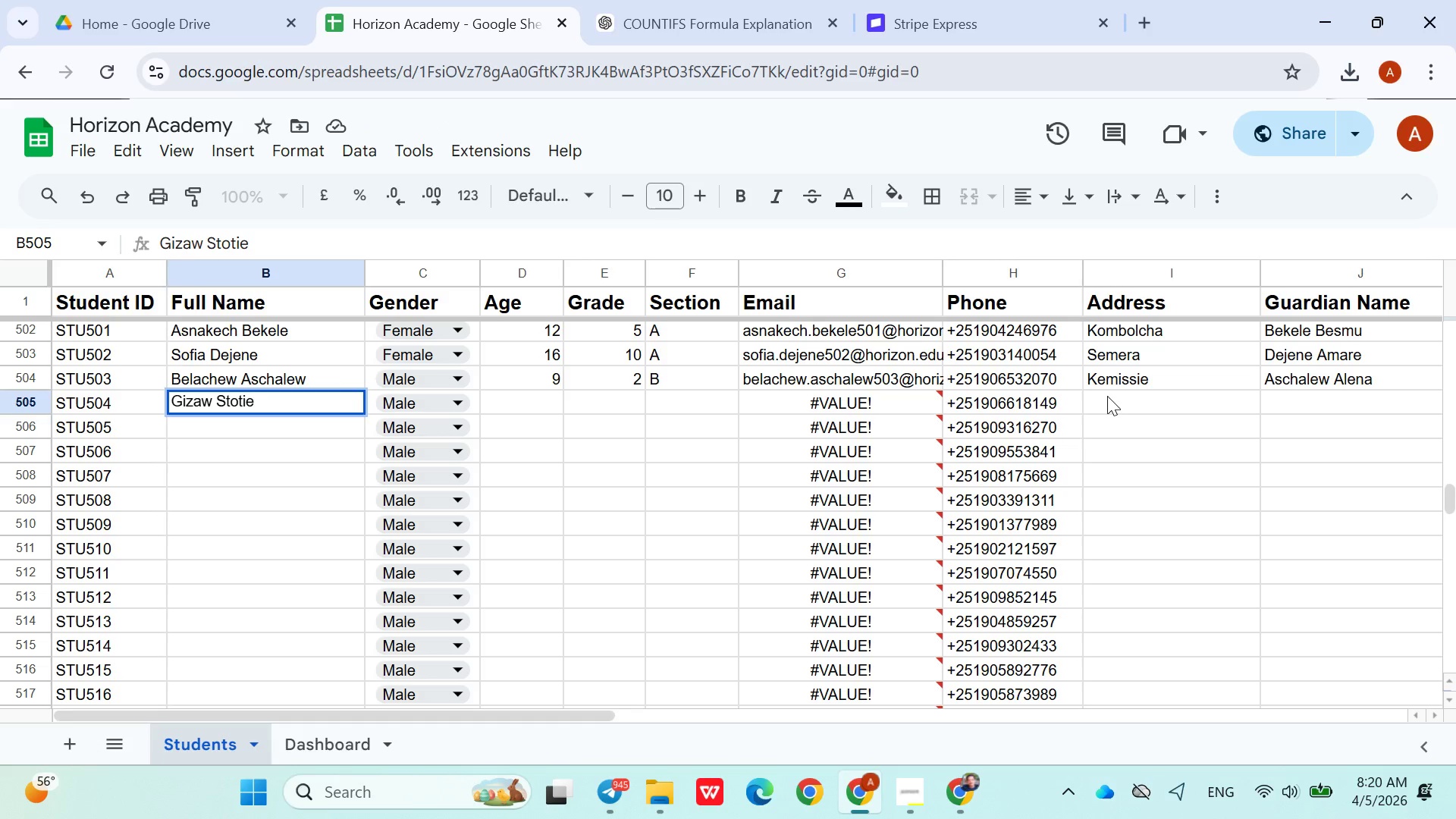 
left_click([517, 406])
 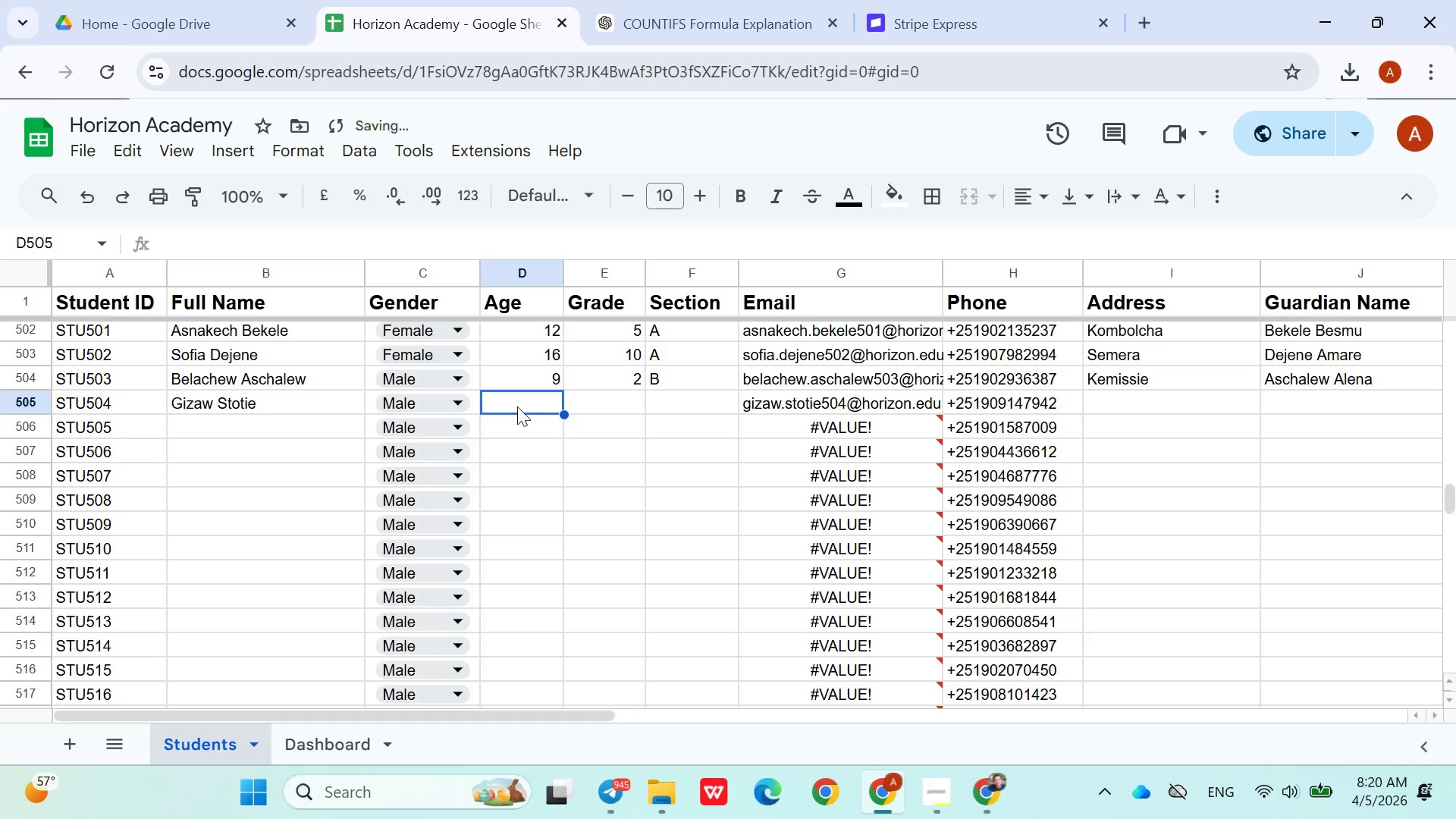 
type(15)
 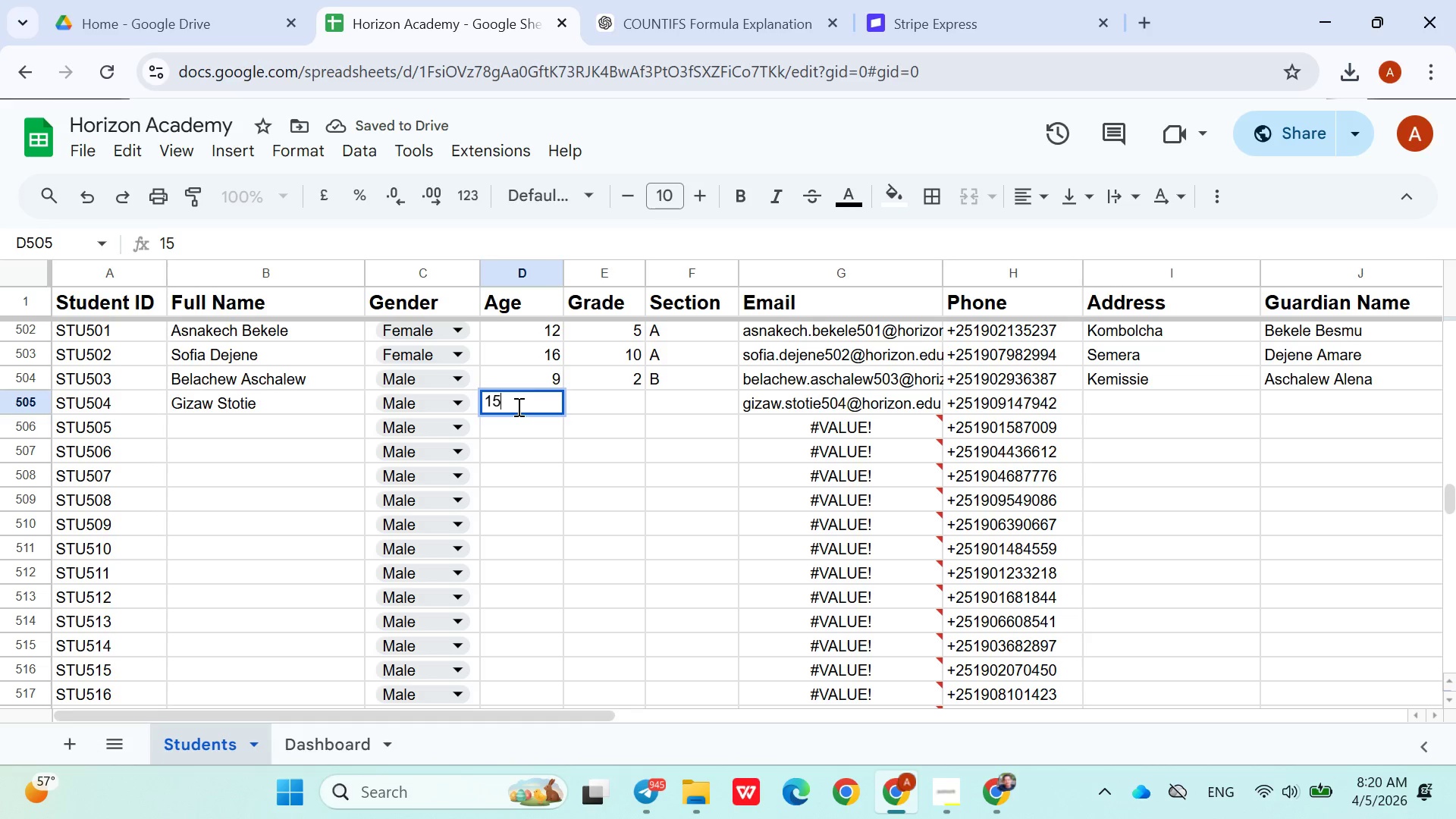 
key(ArrowRight)
 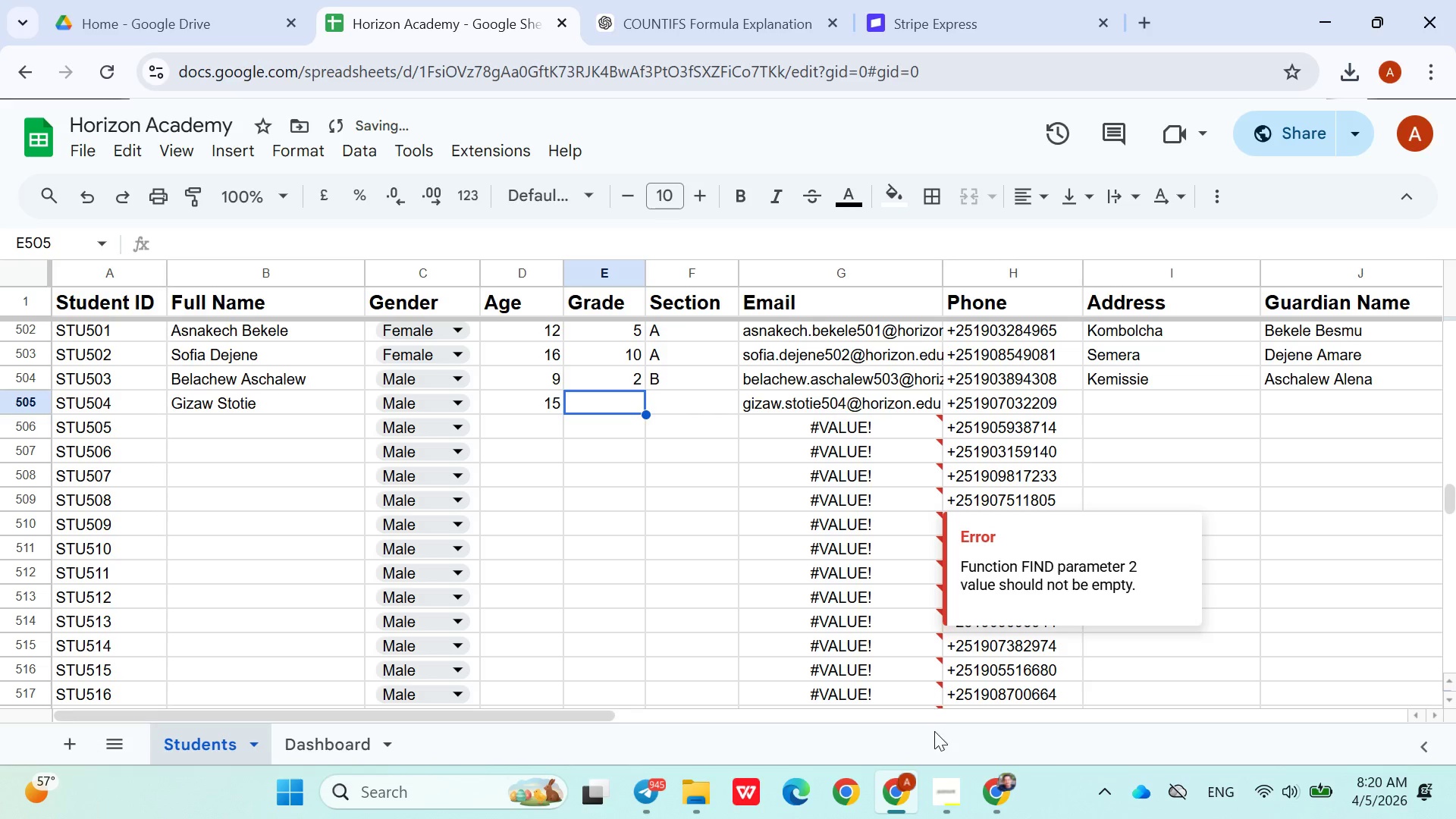 
left_click([946, 789])